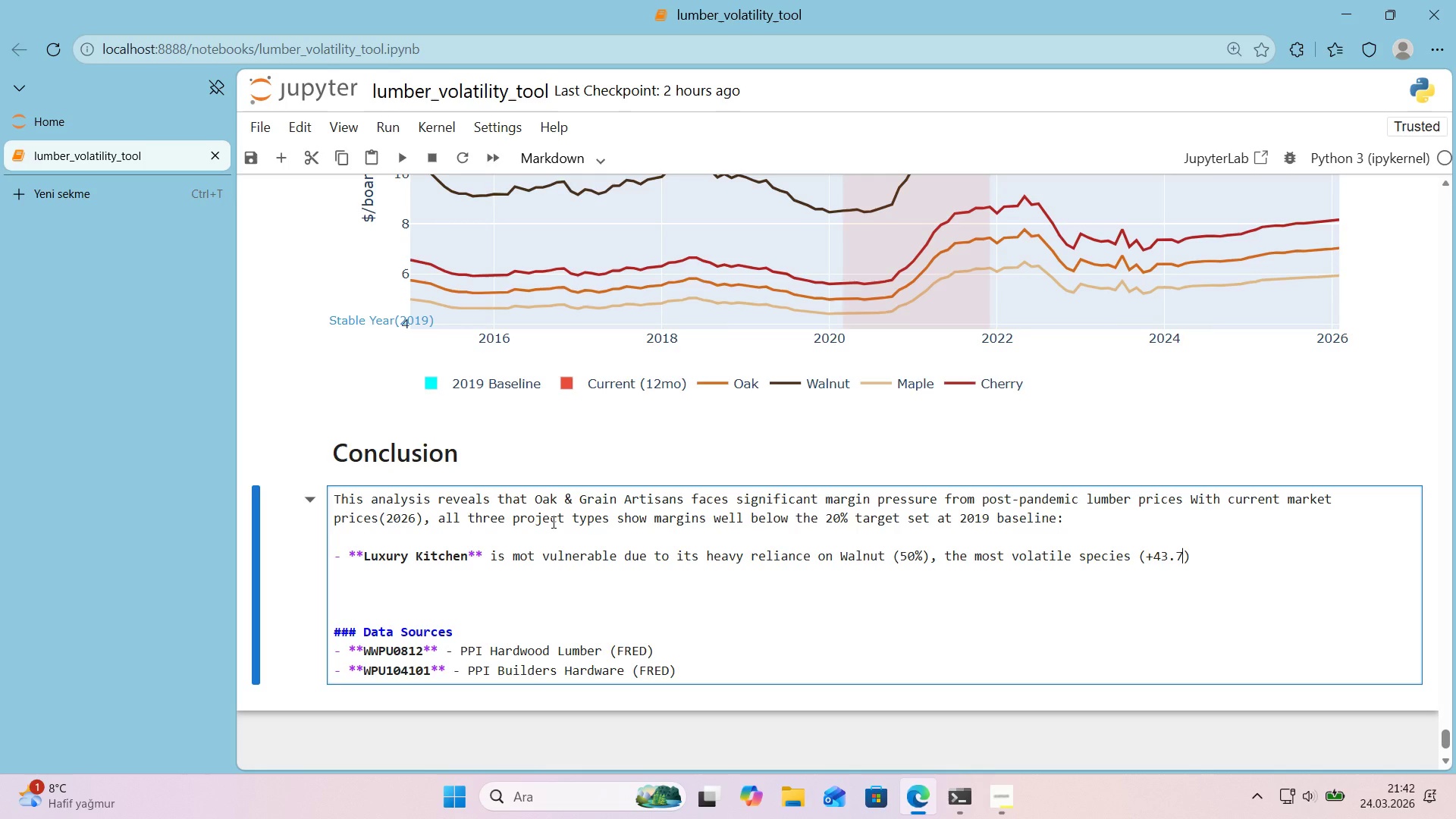 
type(% s'nce 2019)
 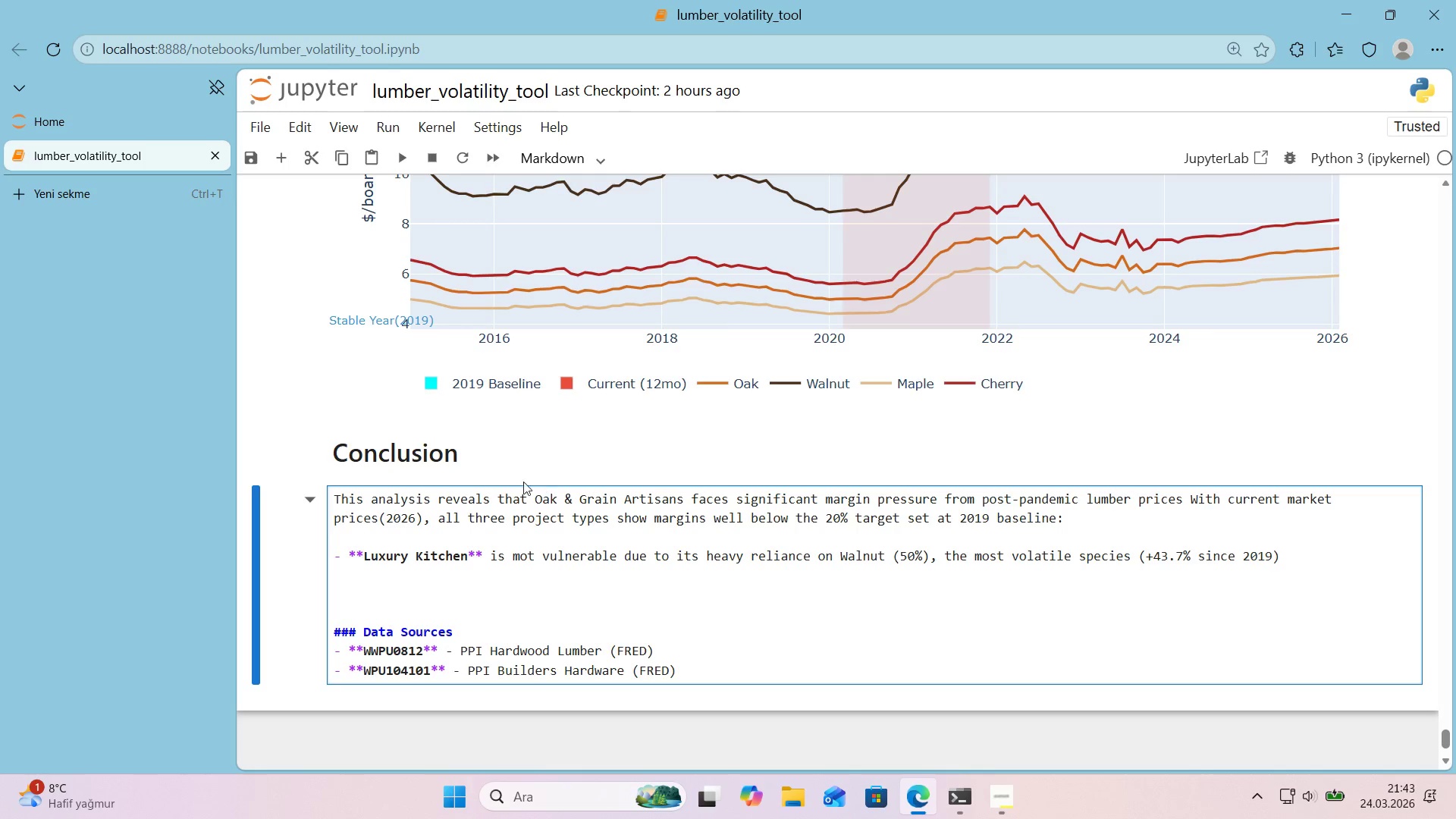 
scroll: coordinate [388, 428], scroll_direction: up, amount: 6.0
 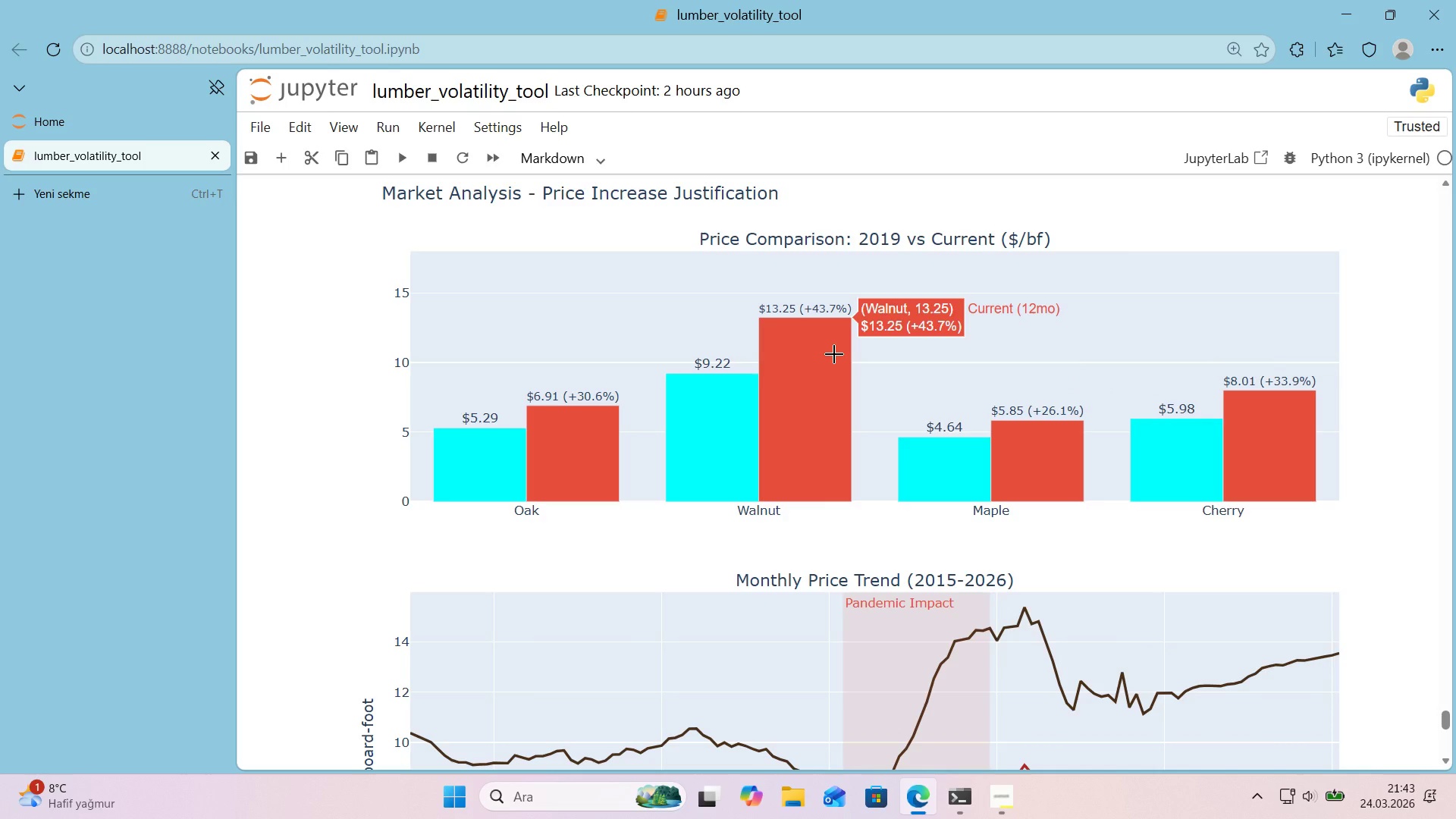 
scroll: coordinate [883, 368], scroll_direction: down, amount: 7.0
 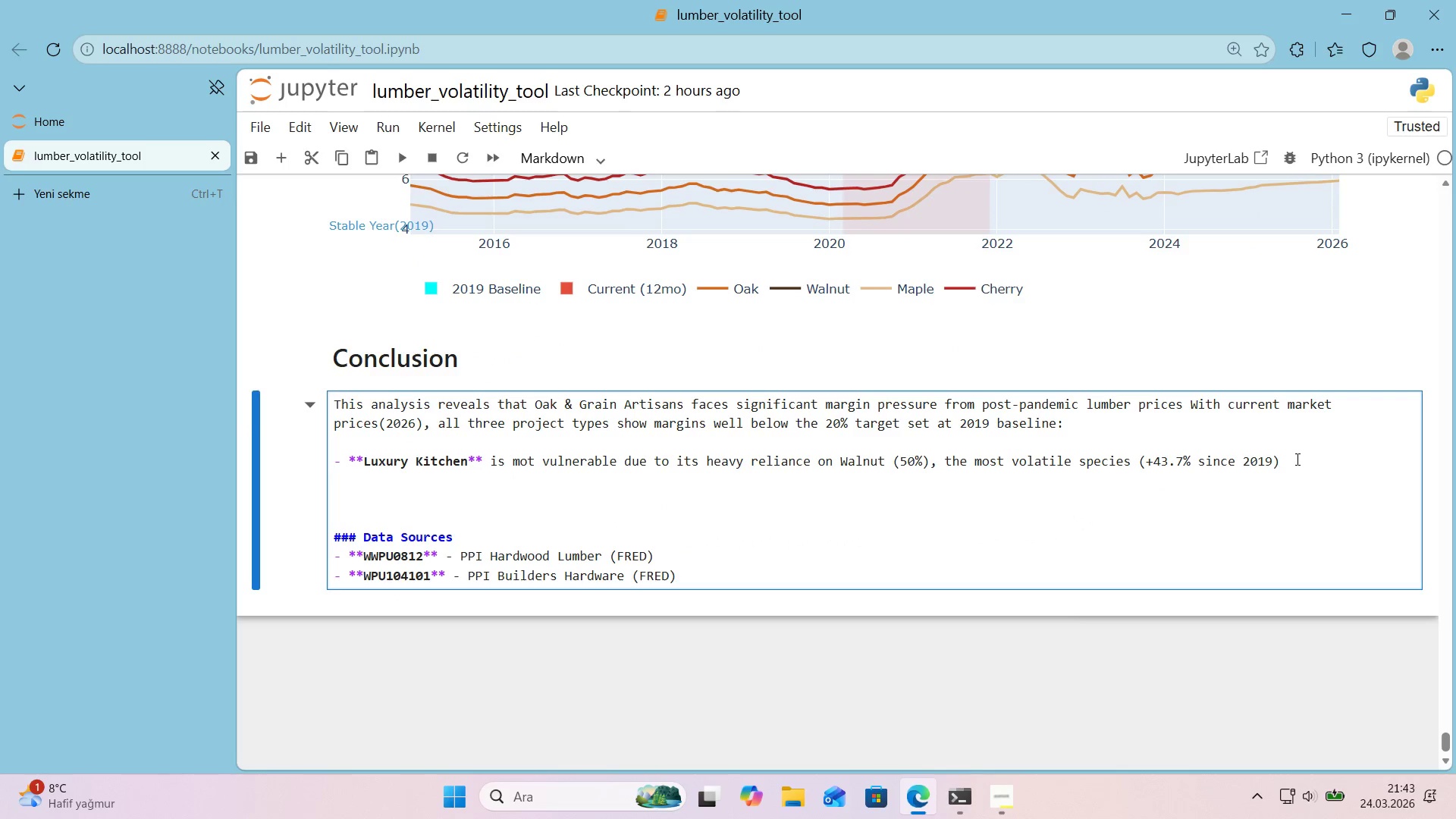 
left_click([1296, 470])
 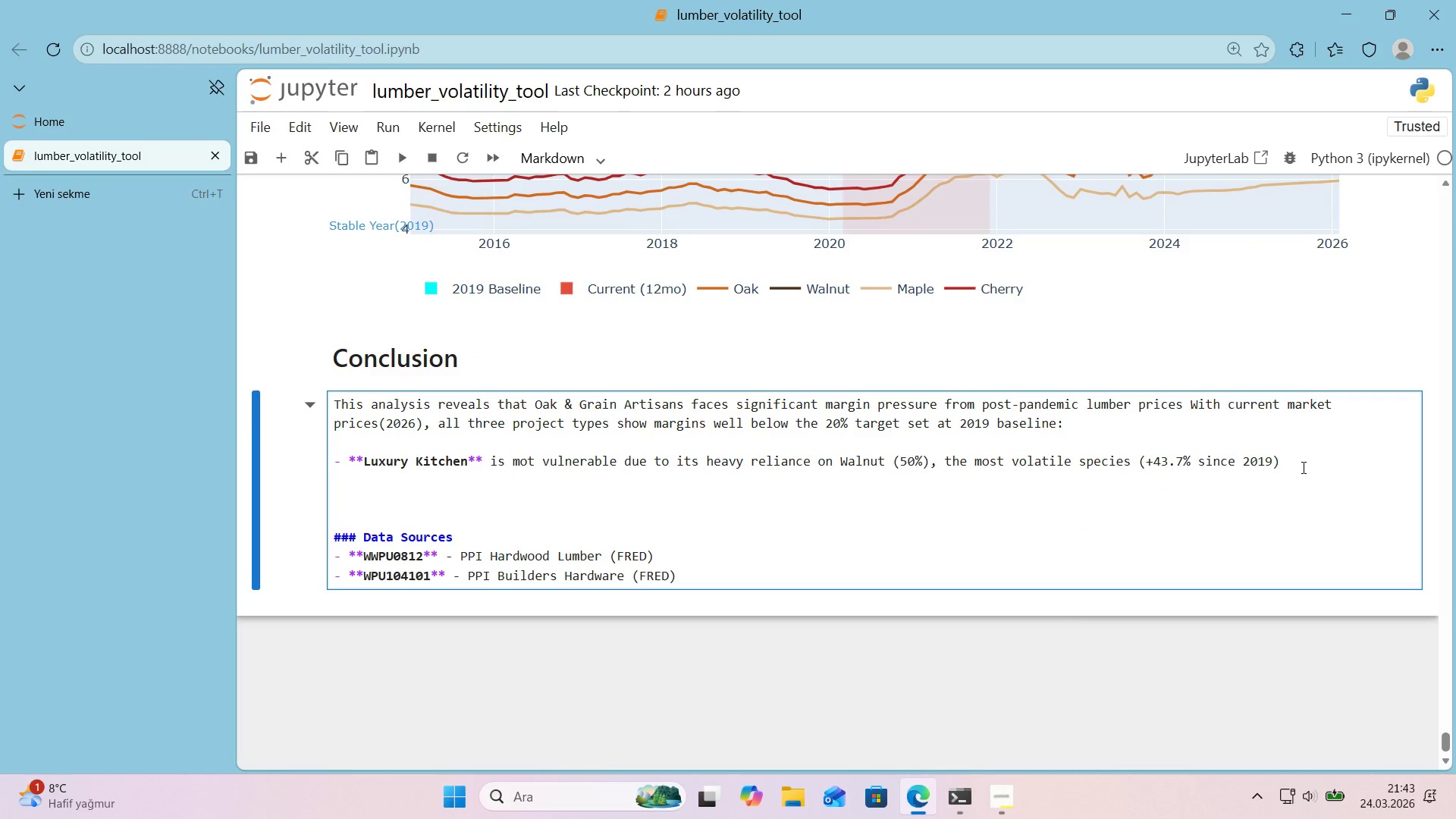 
key(Enter)
 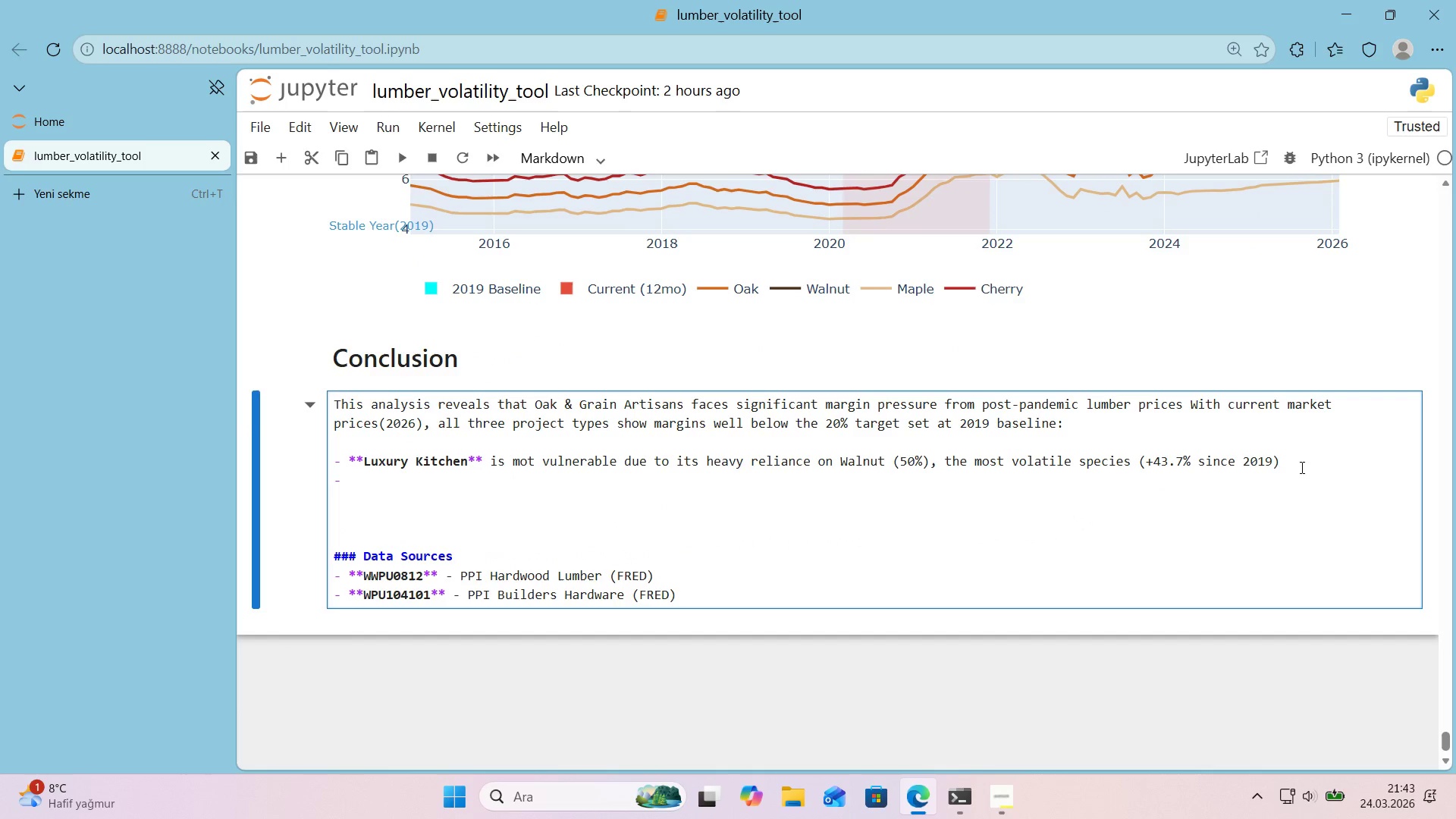 
scroll: coordinate [1284, 468], scroll_direction: up, amount: 9.0
 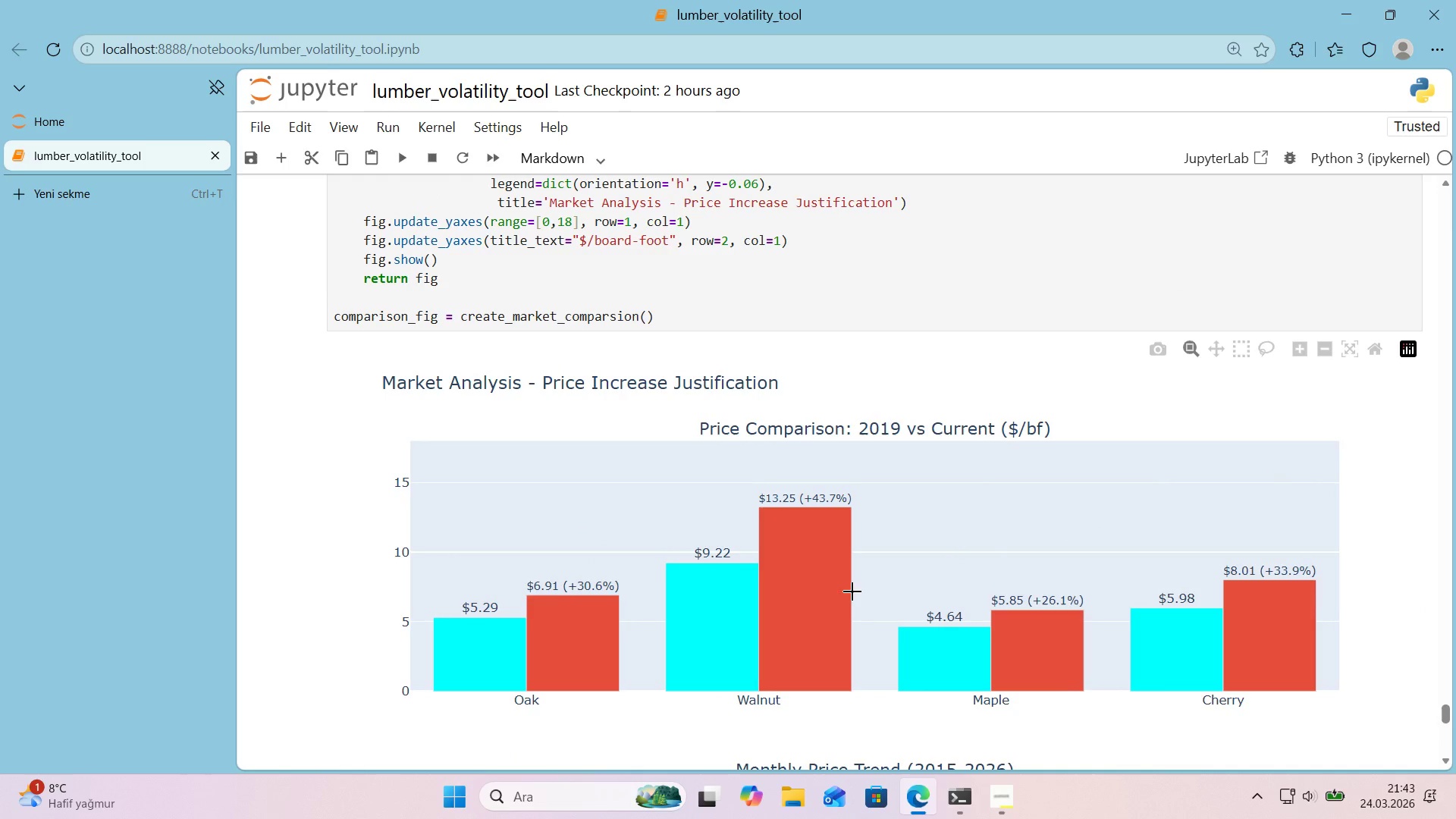 
mouse_move([805, 591])
 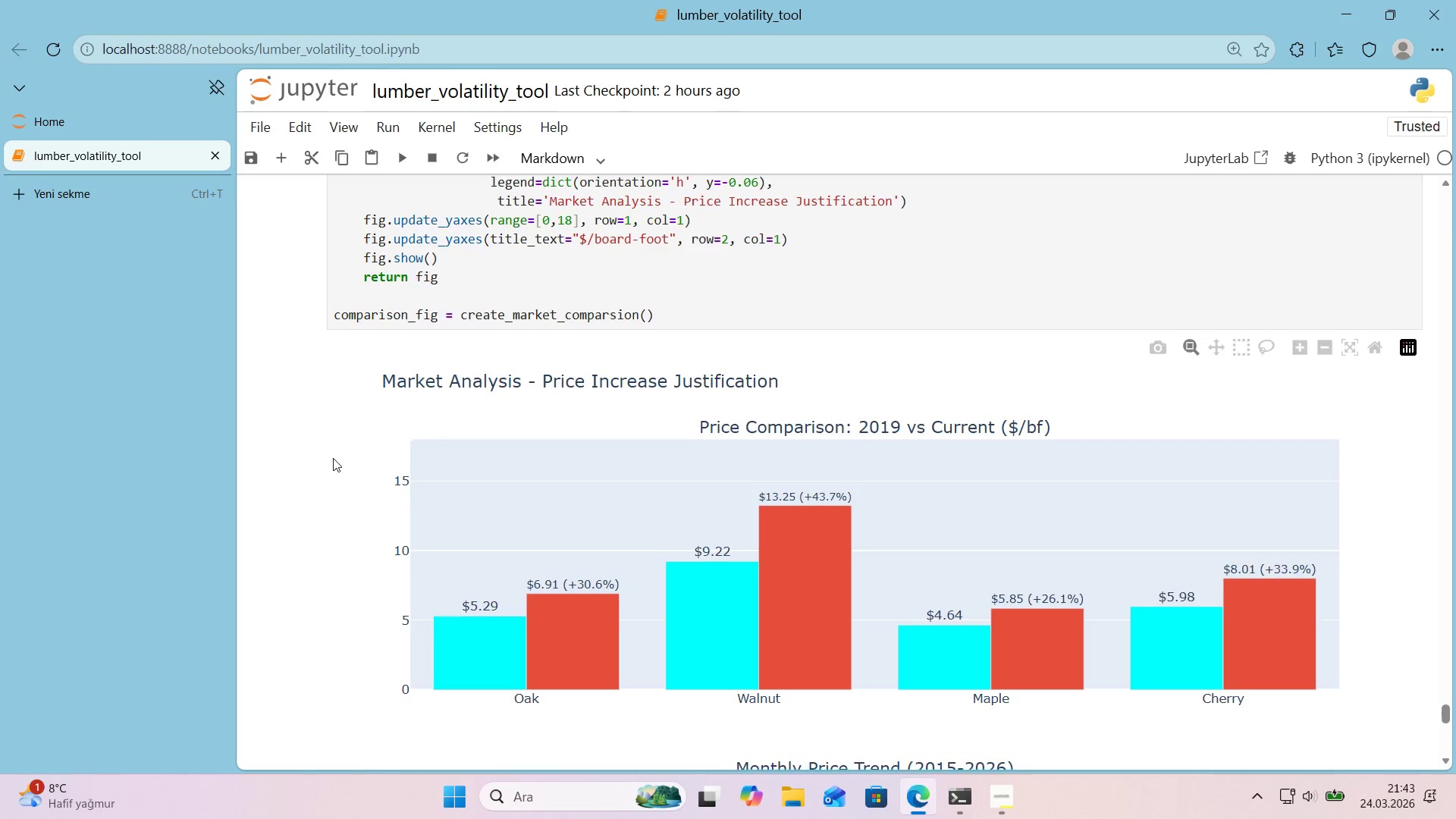 
scroll: coordinate [333, 458], scroll_direction: down, amount: 2.0
 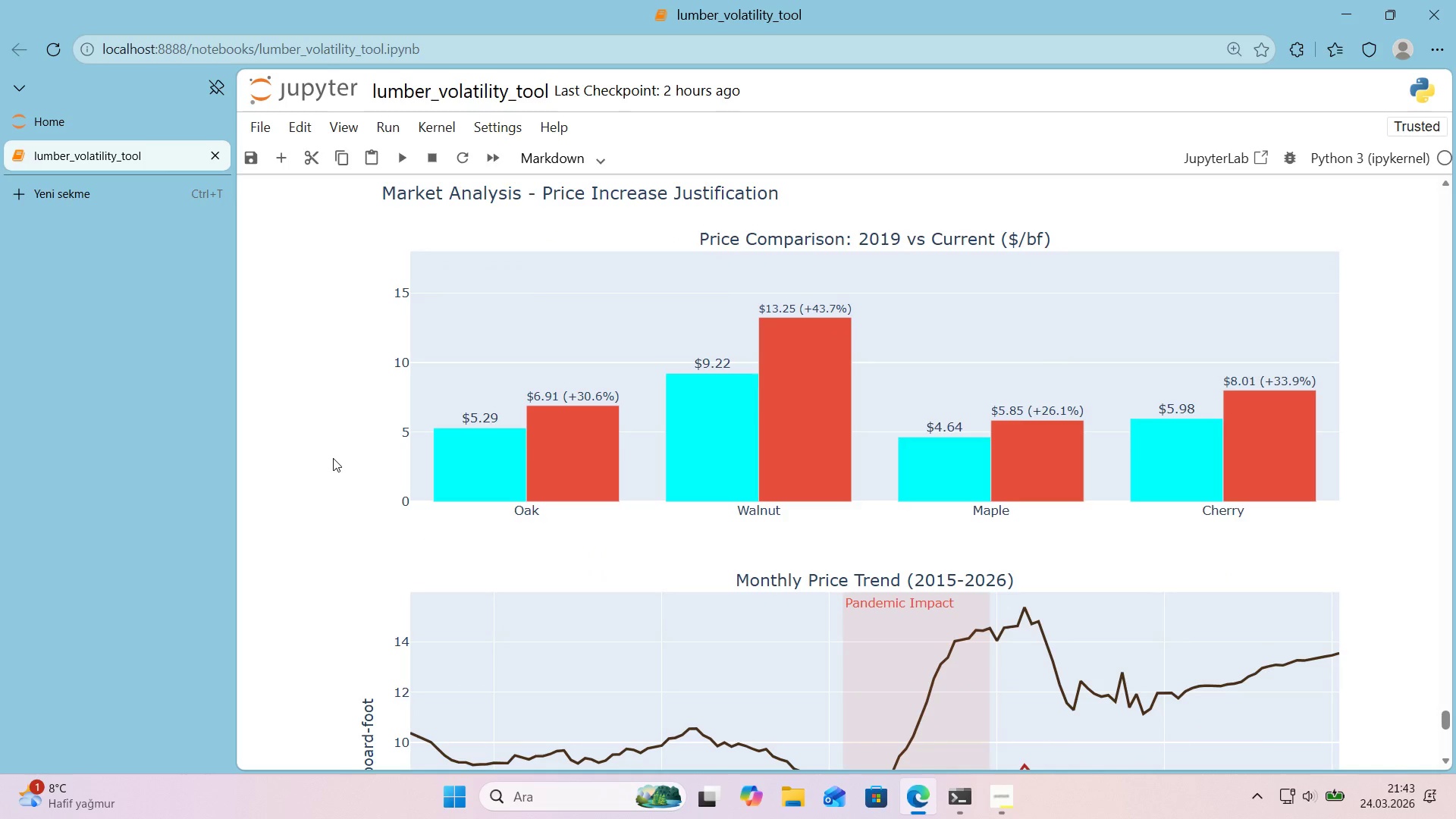 
scroll: coordinate [333, 458], scroll_direction: up, amount: 4.0
 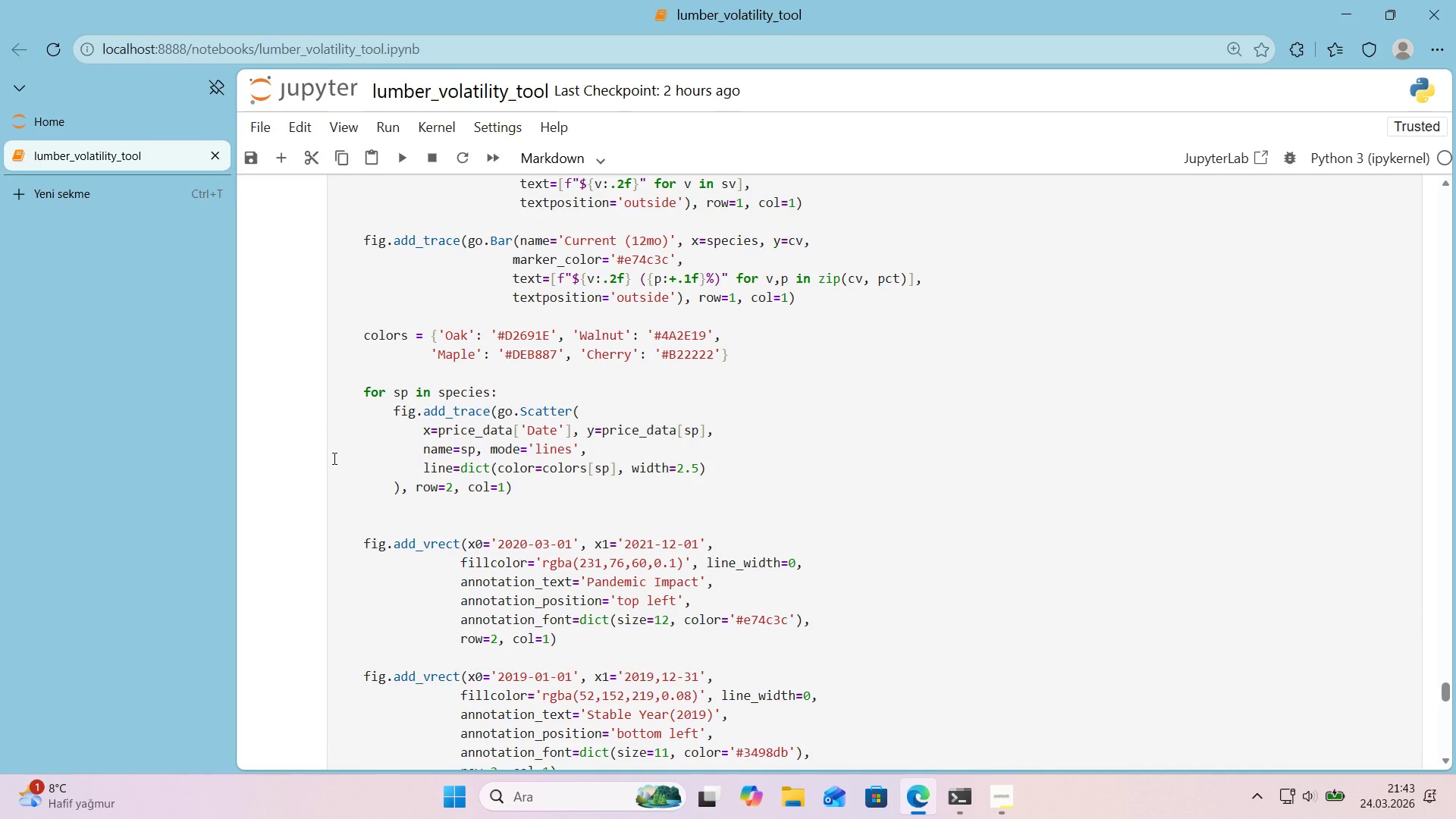 
scroll: coordinate [333, 458], scroll_direction: down, amount: 16.0
 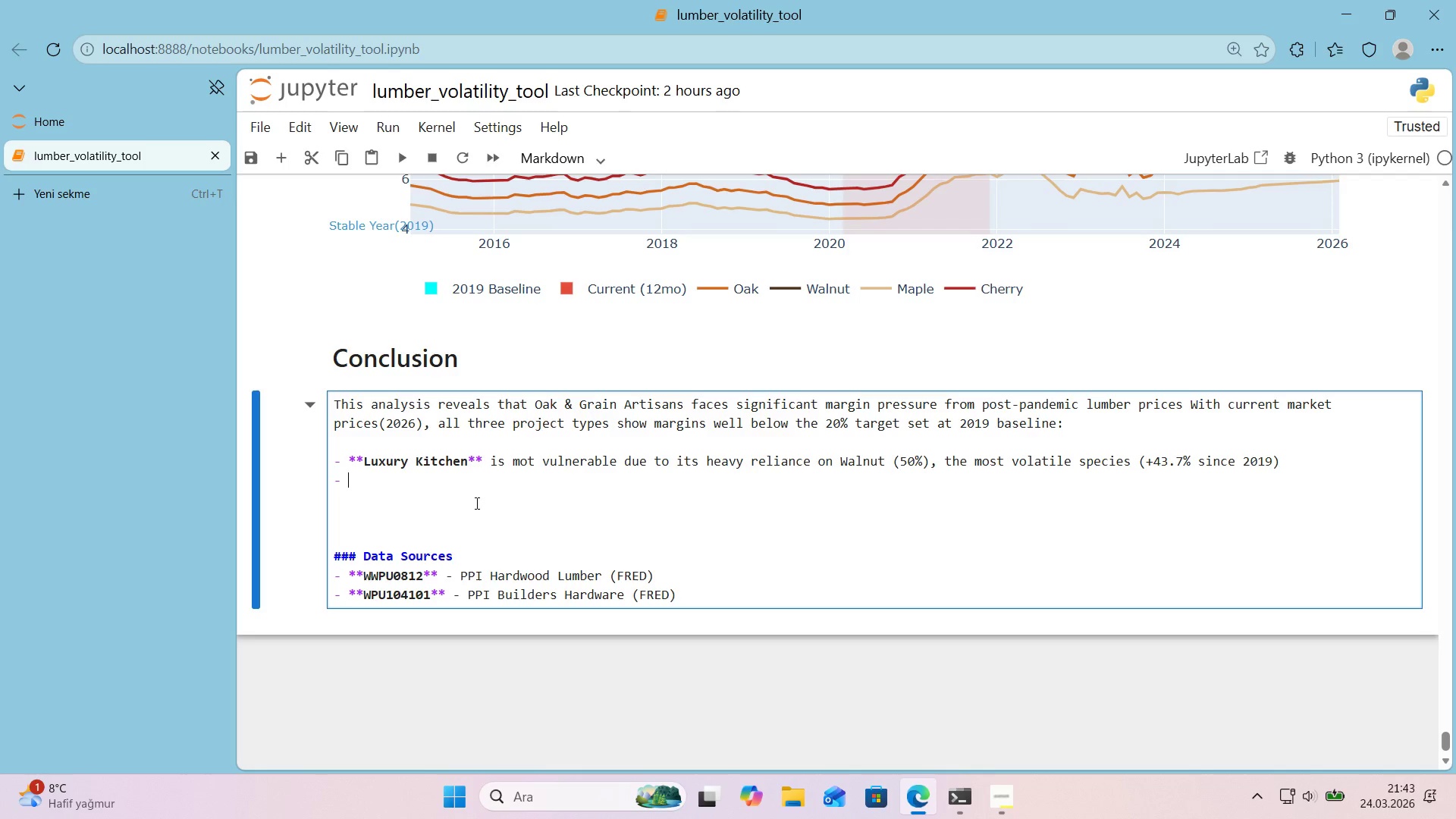 
wait(5.59)
 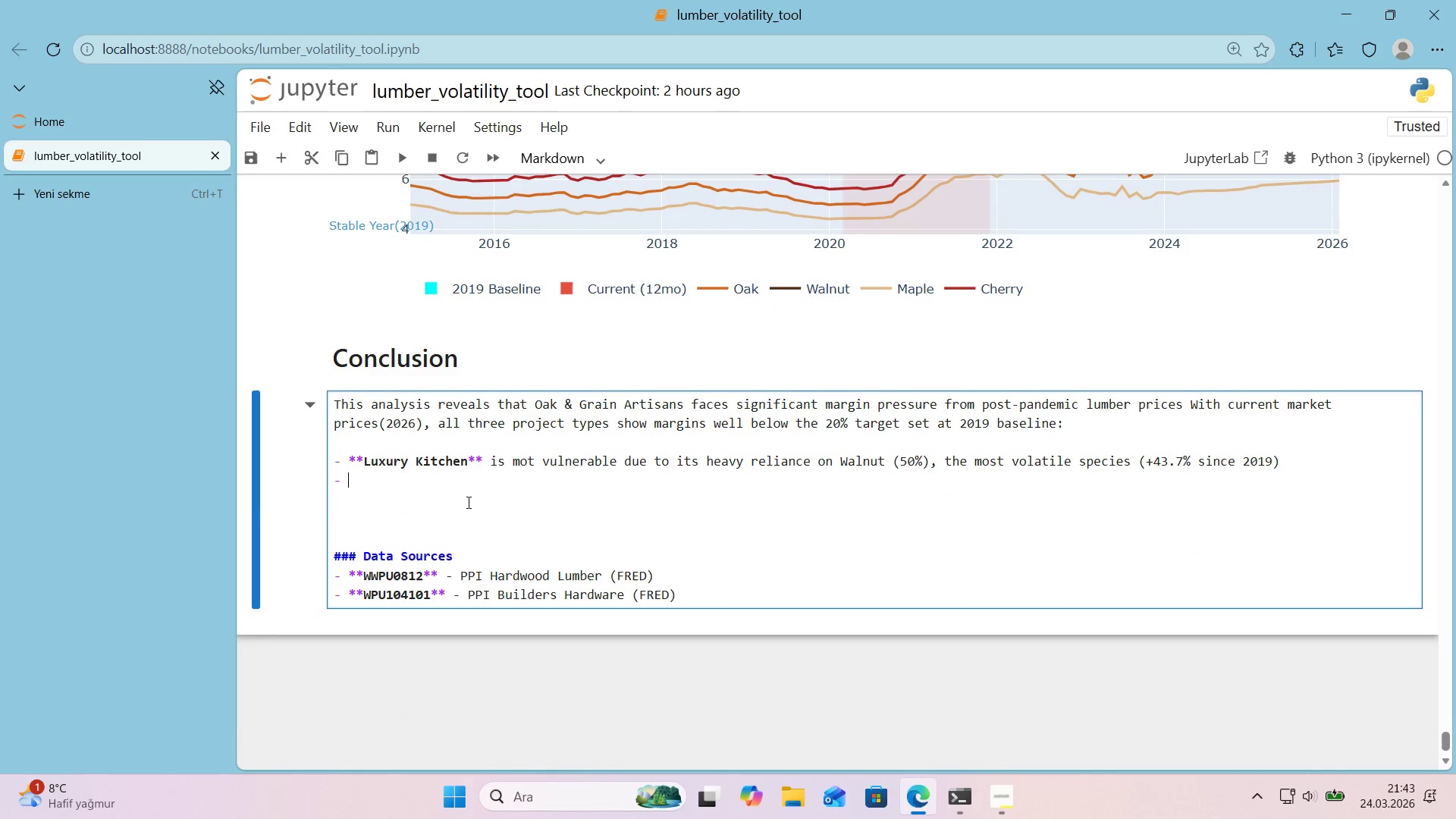 
type(**Buk)
key(Backspace)
type('t)
key(Backspace)
type(lt-'n-L'brary** facces the steepsest)
 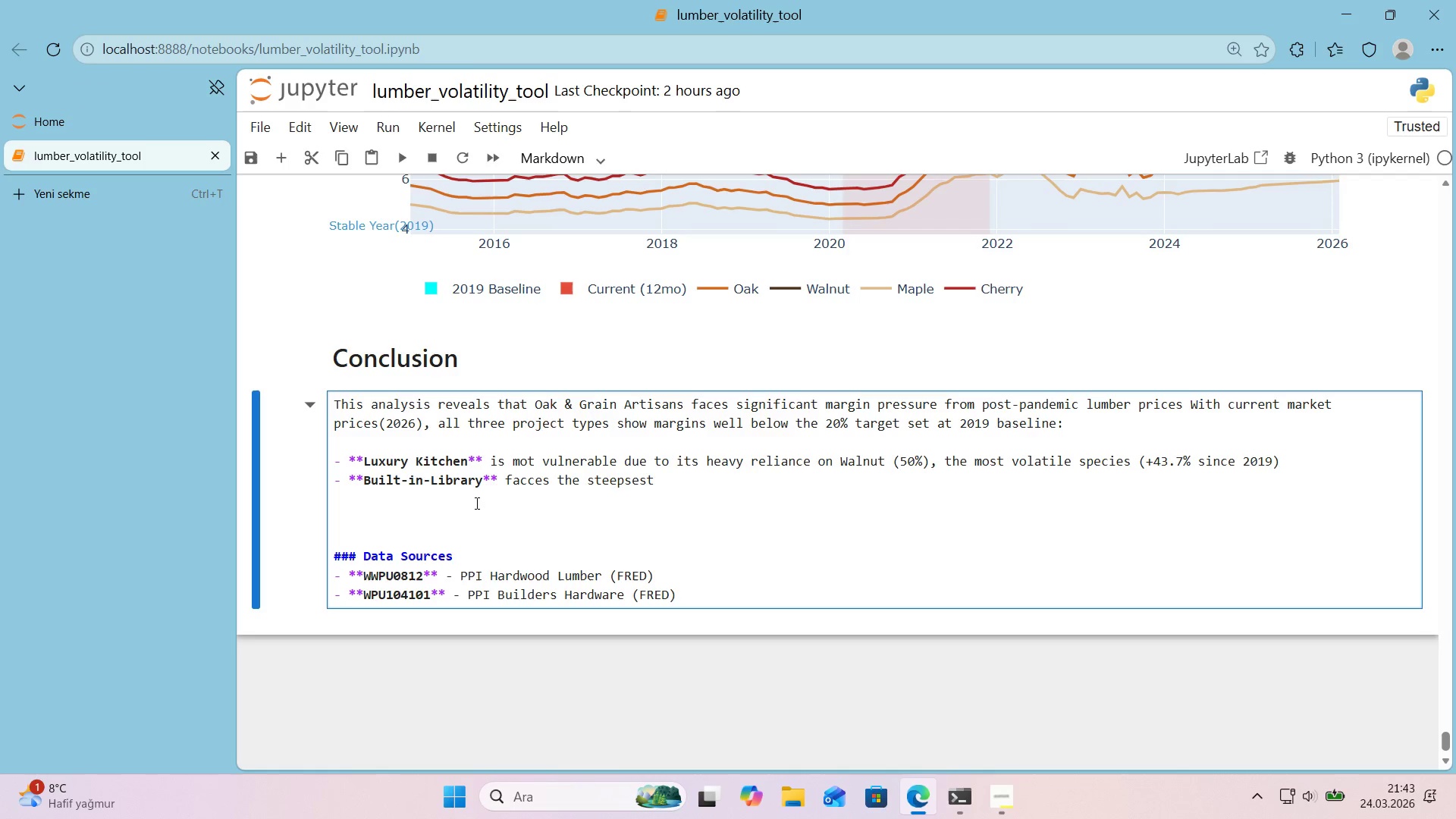 
key(ArrowLeft)
 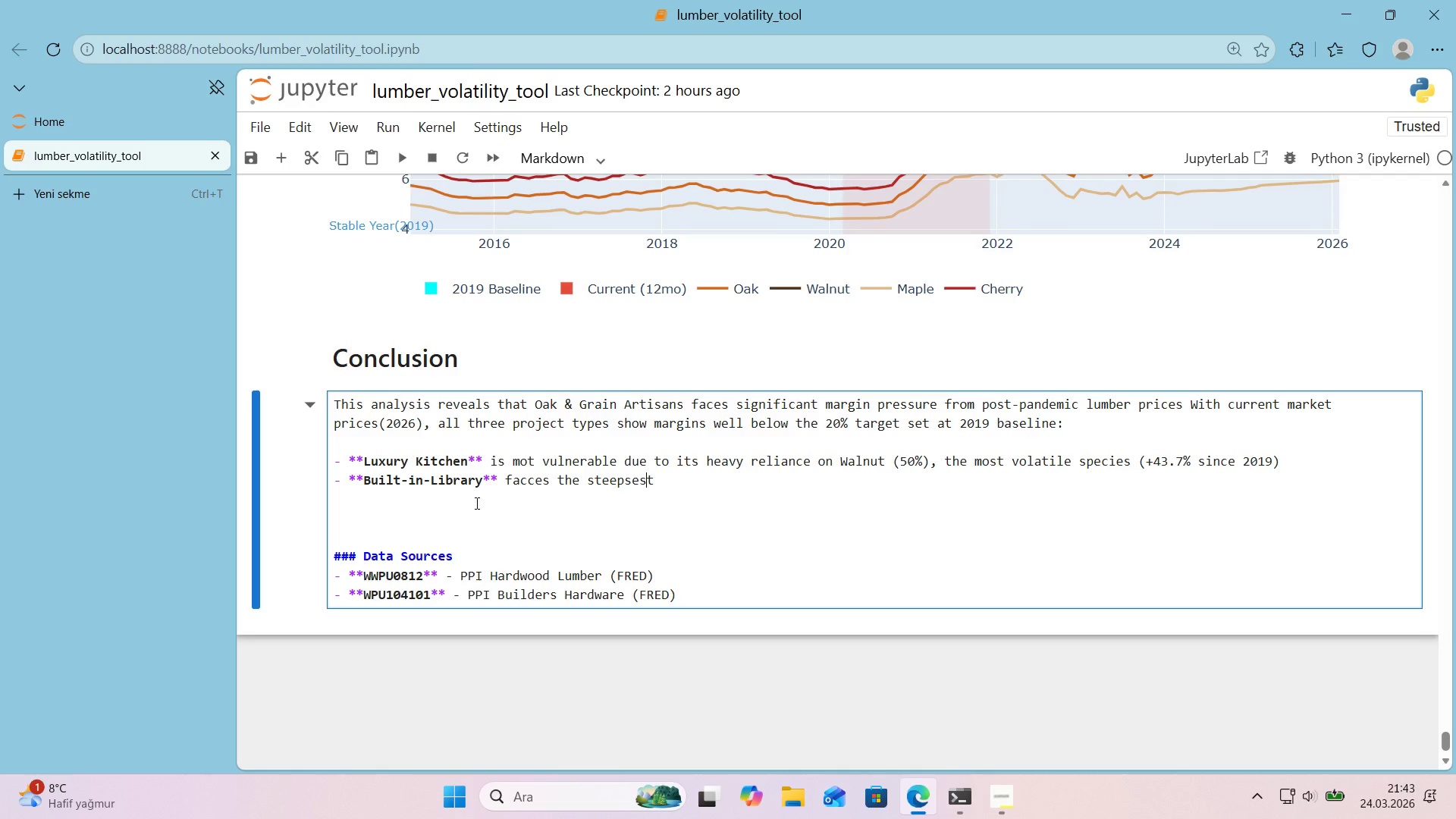 
key(ArrowLeft)
 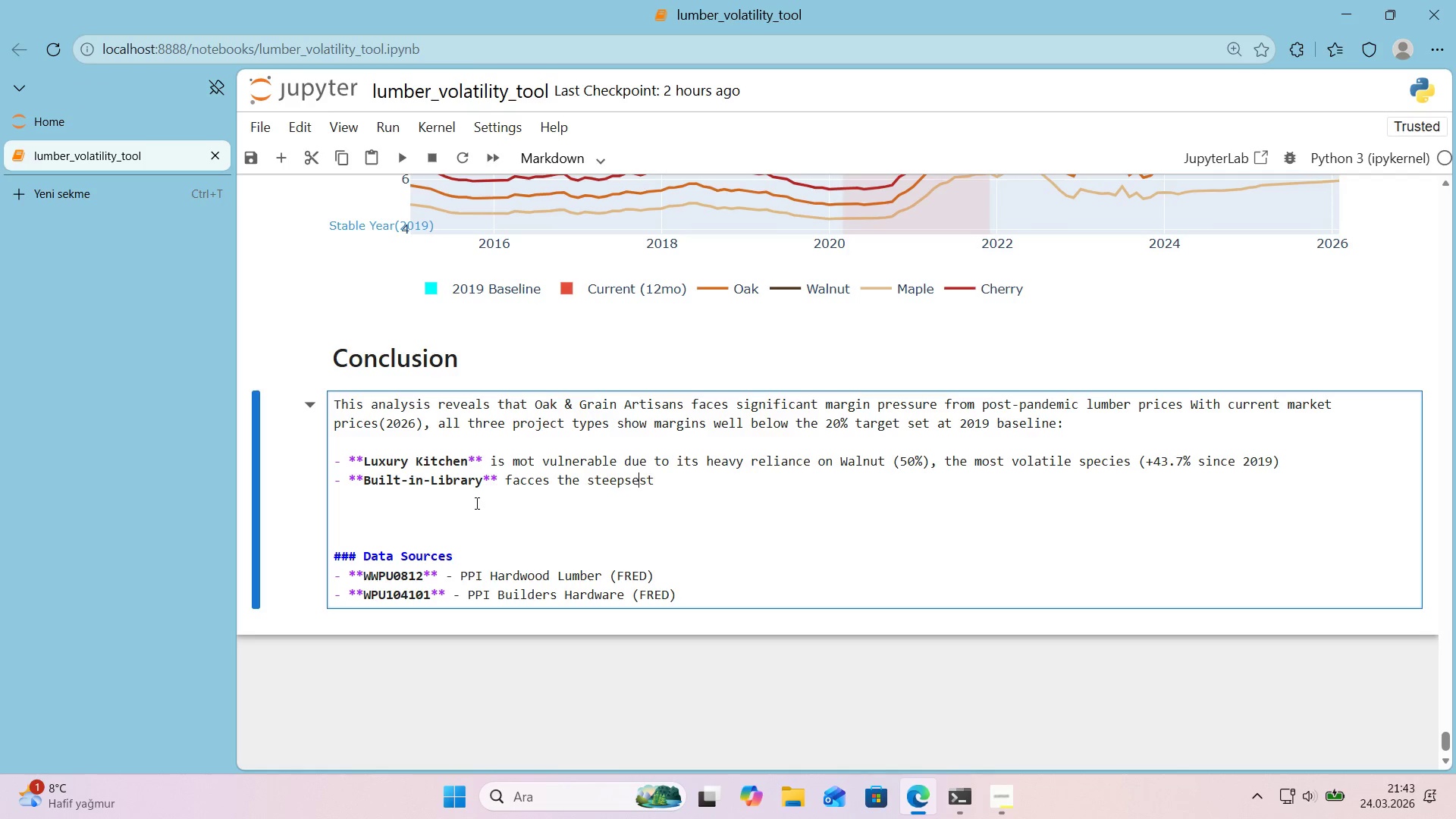 
key(ArrowLeft)
 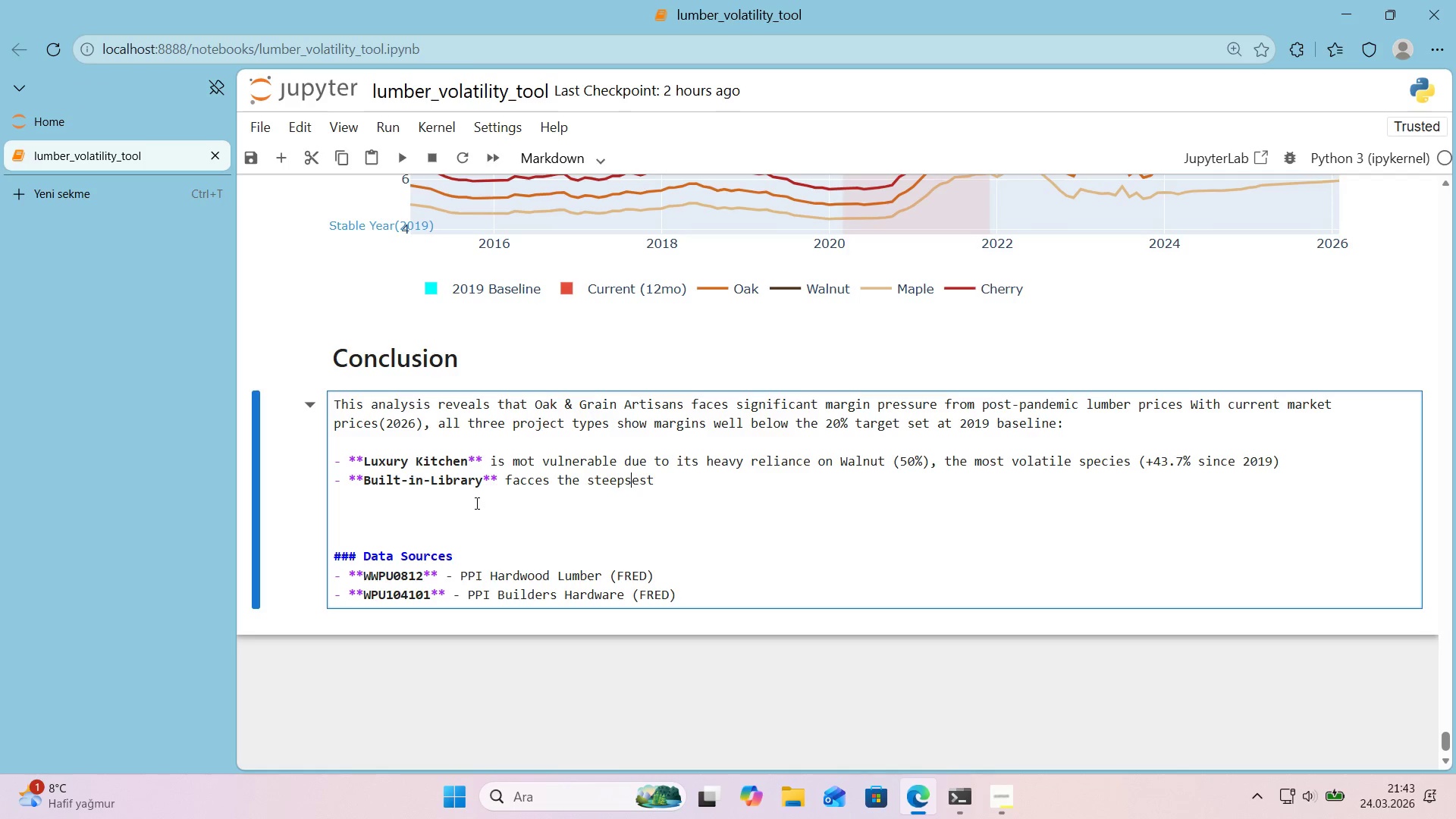 
key(Backspace)
 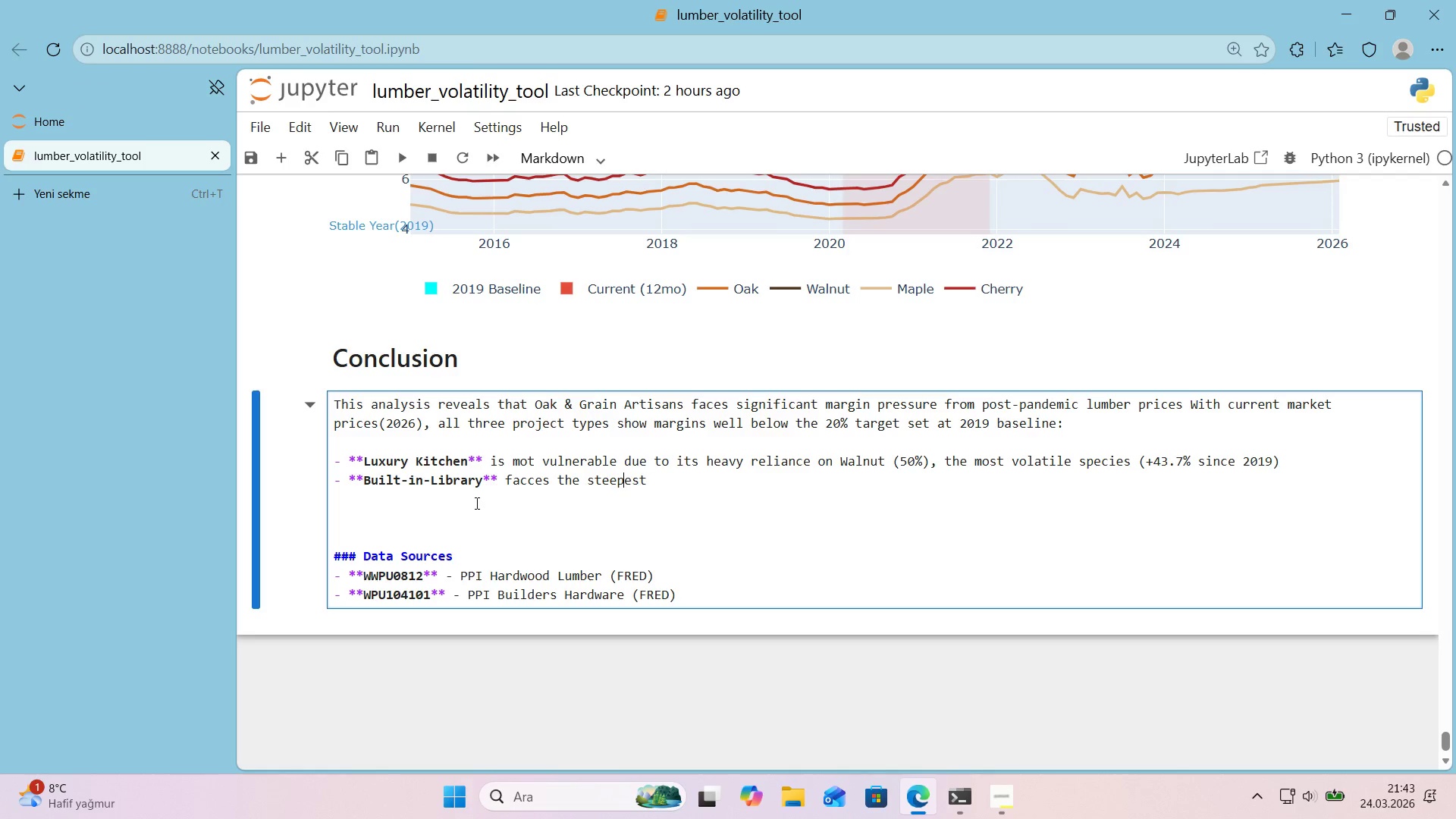 
key(ArrowRight)
 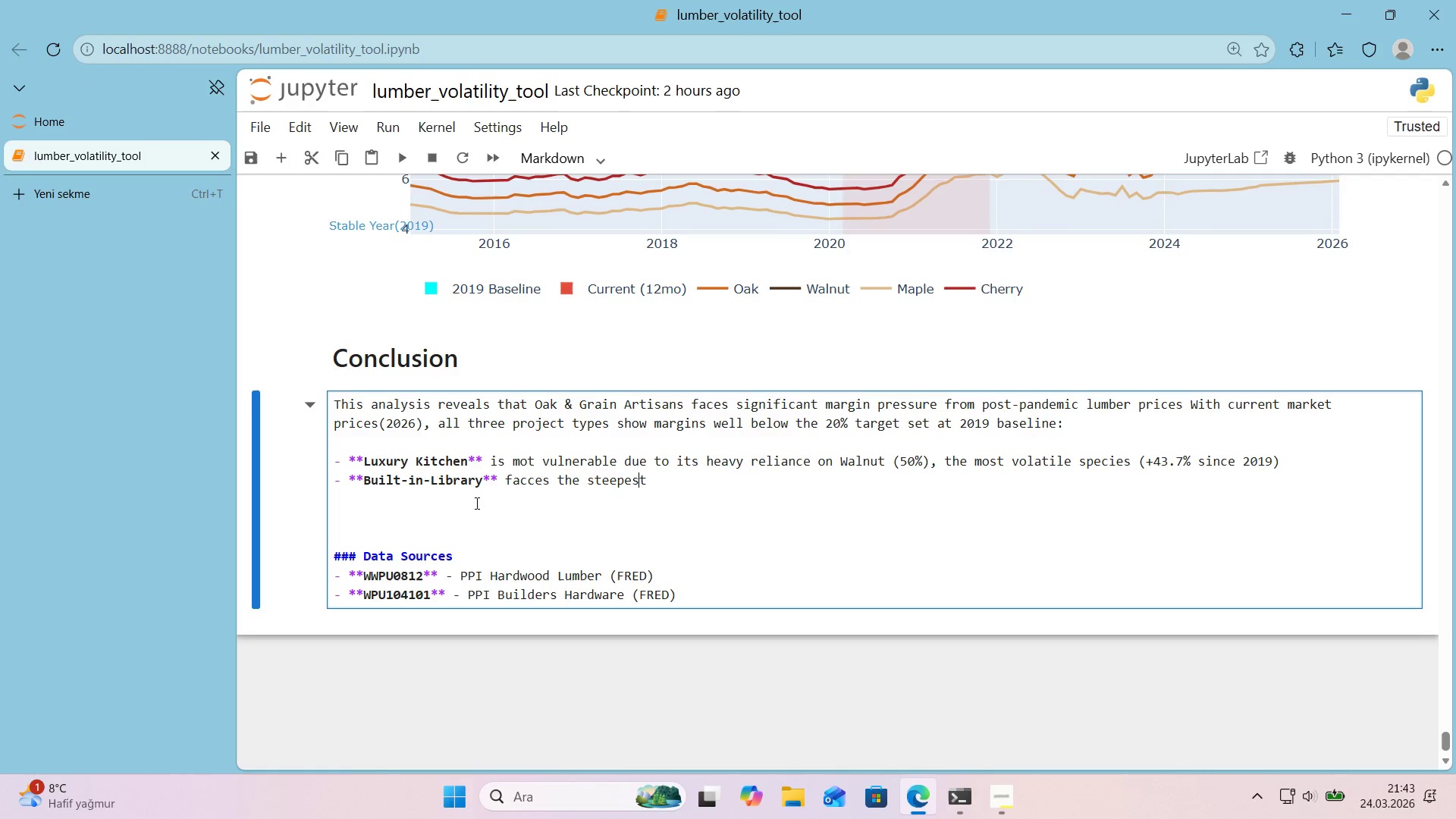 
key(ArrowRight)
 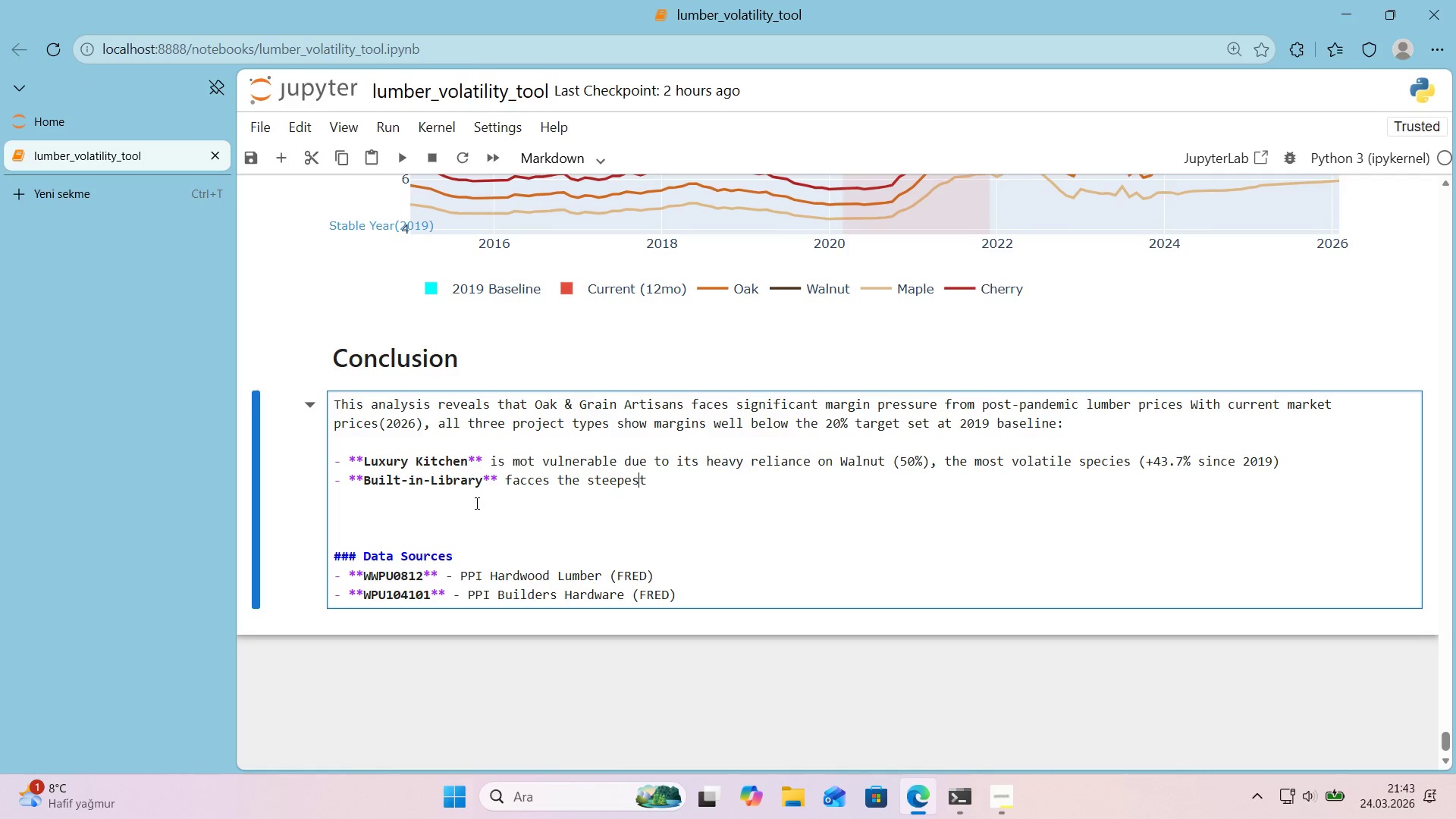 
key(ArrowRight)
 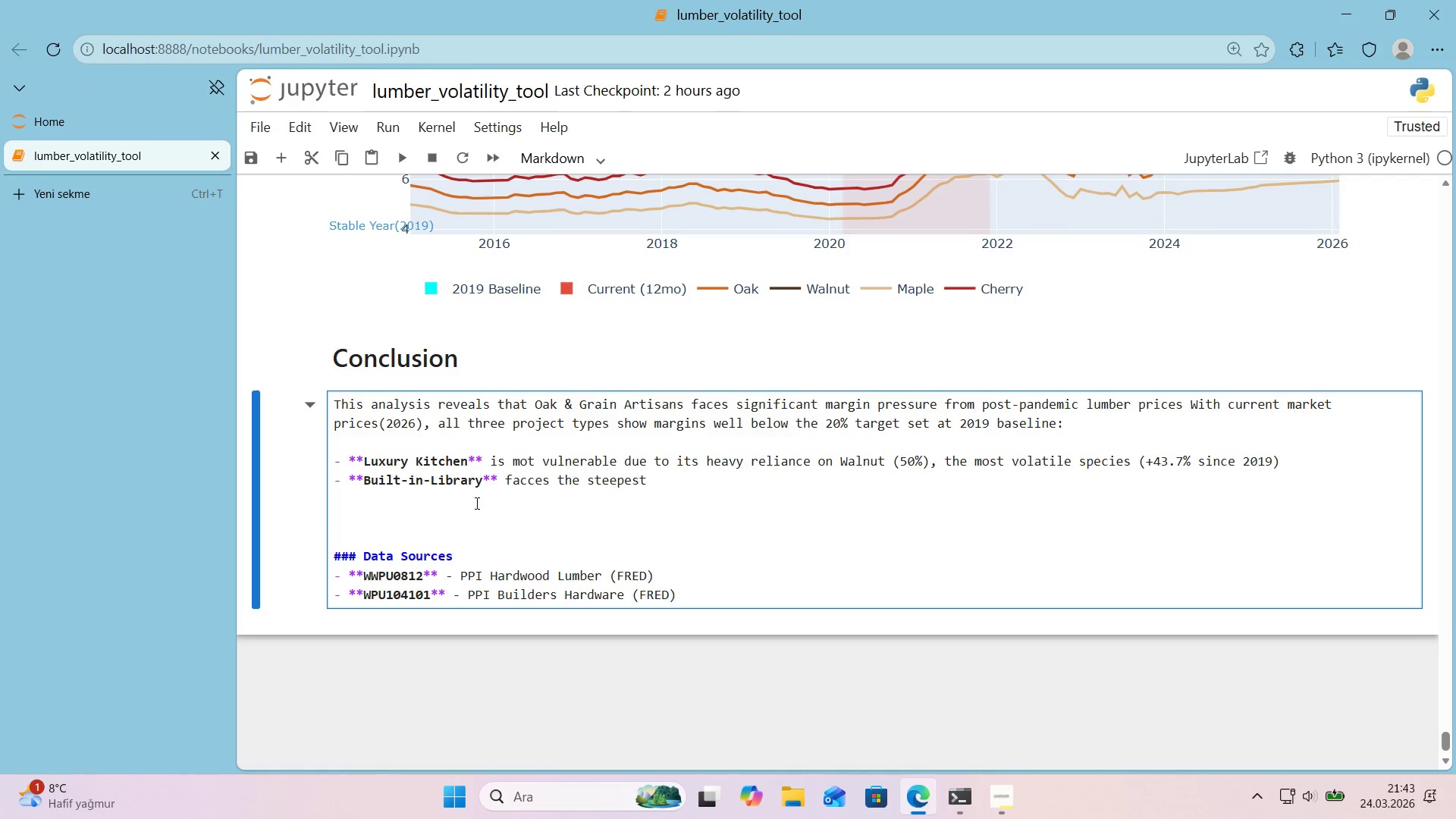 
type( marg'n decl'ne due to 'ts h'gh )
 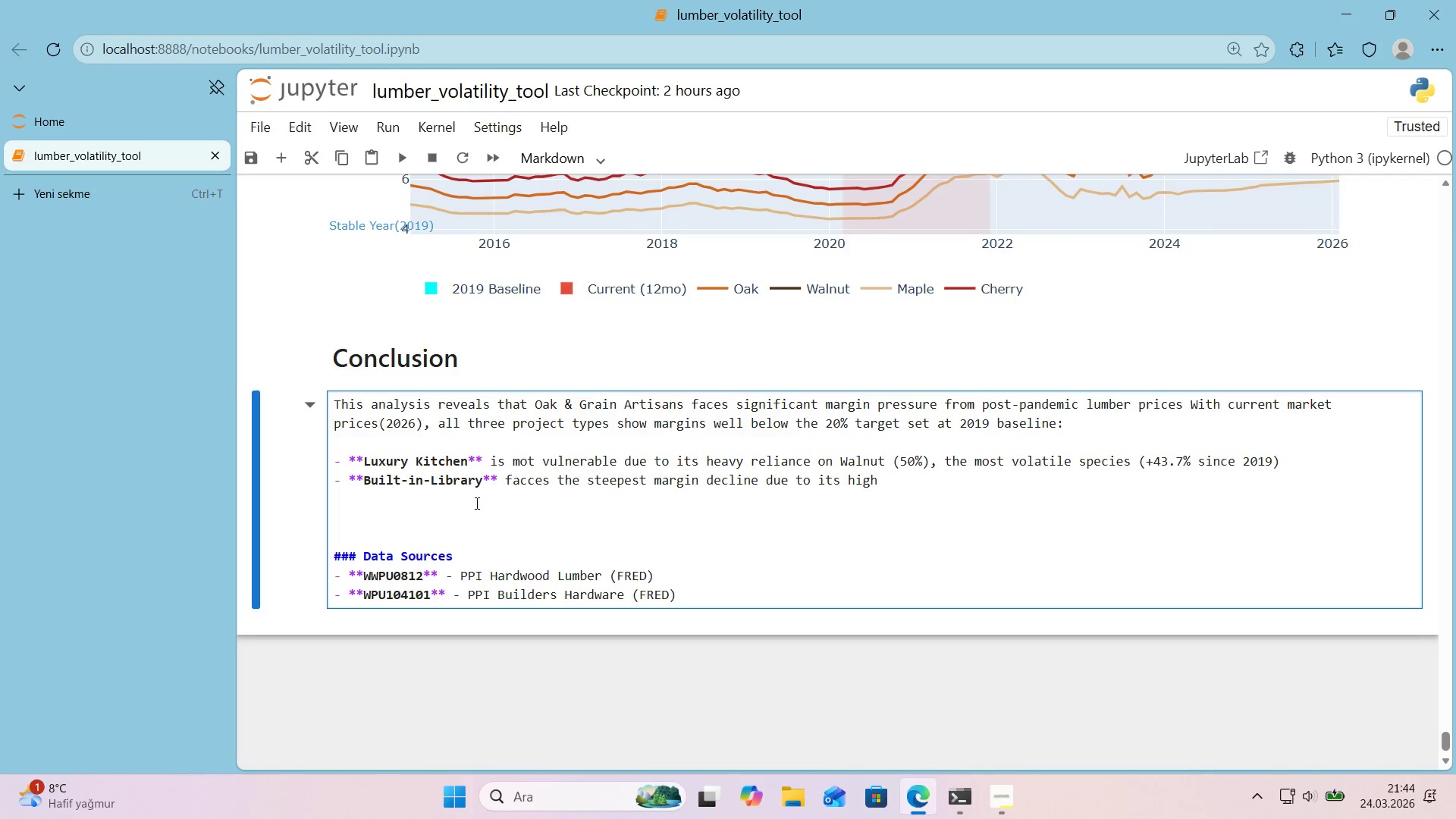 
type(mater'al to labbor rat'o *()
 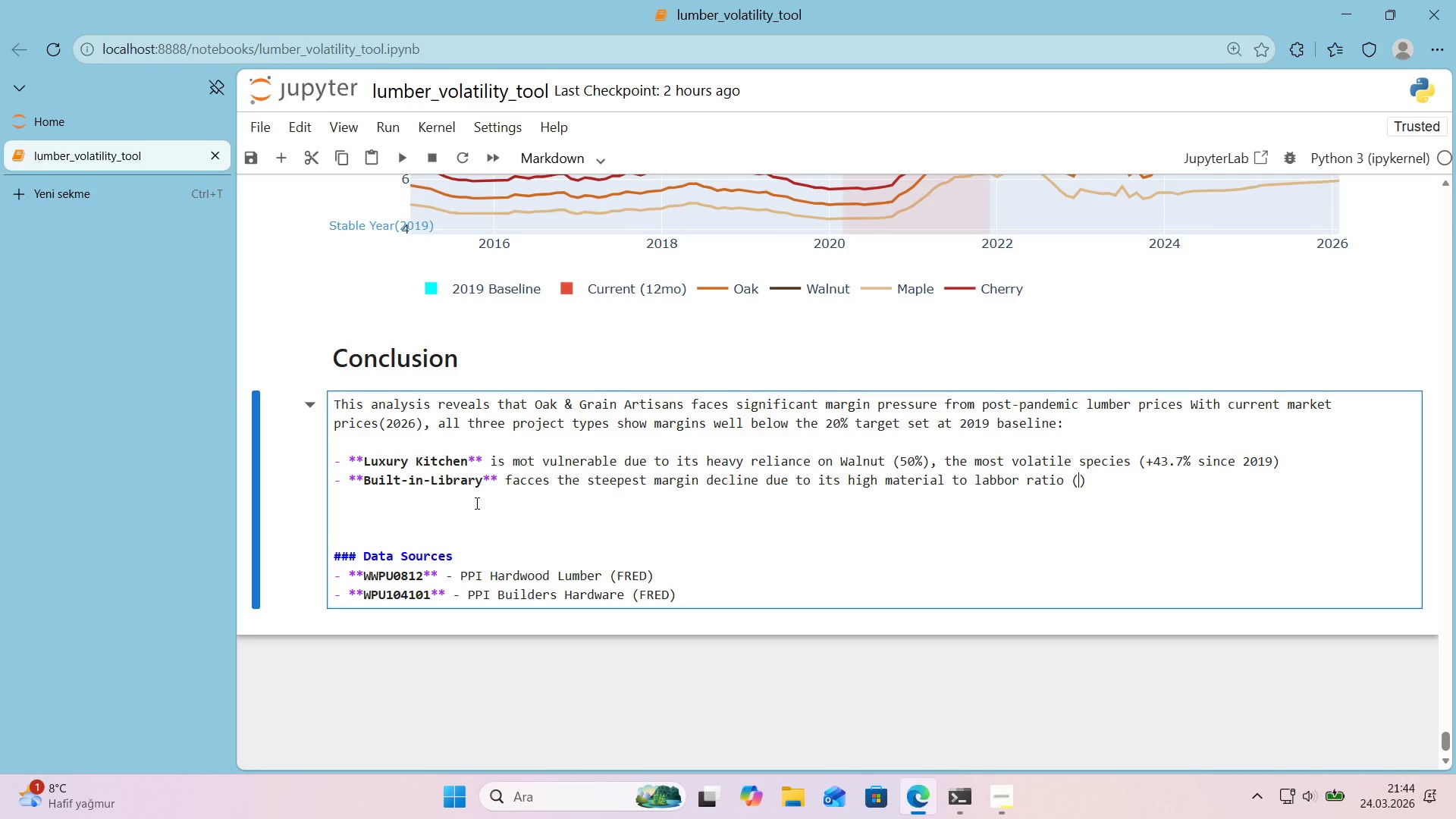 
 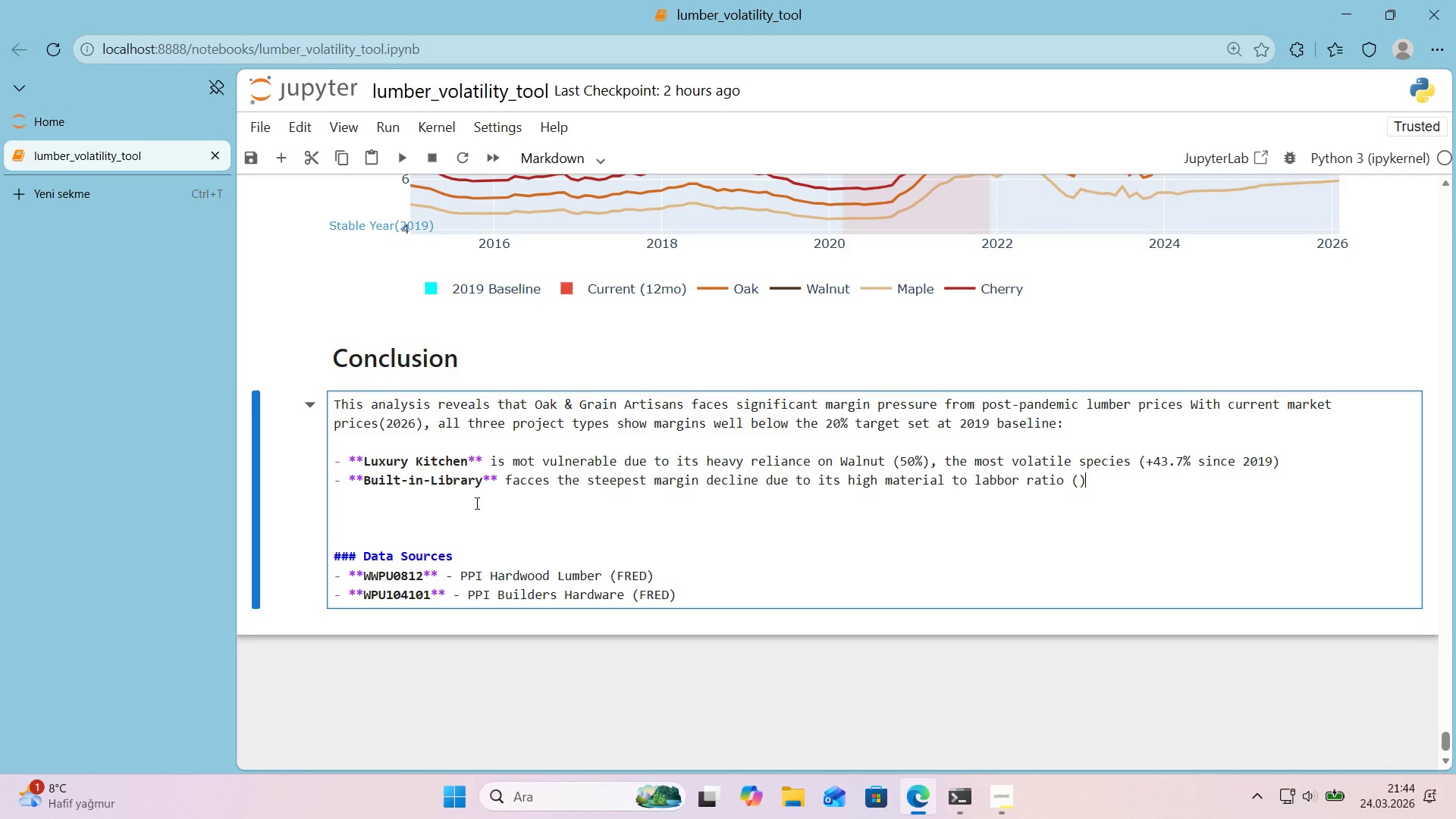 
key(ArrowLeft)
 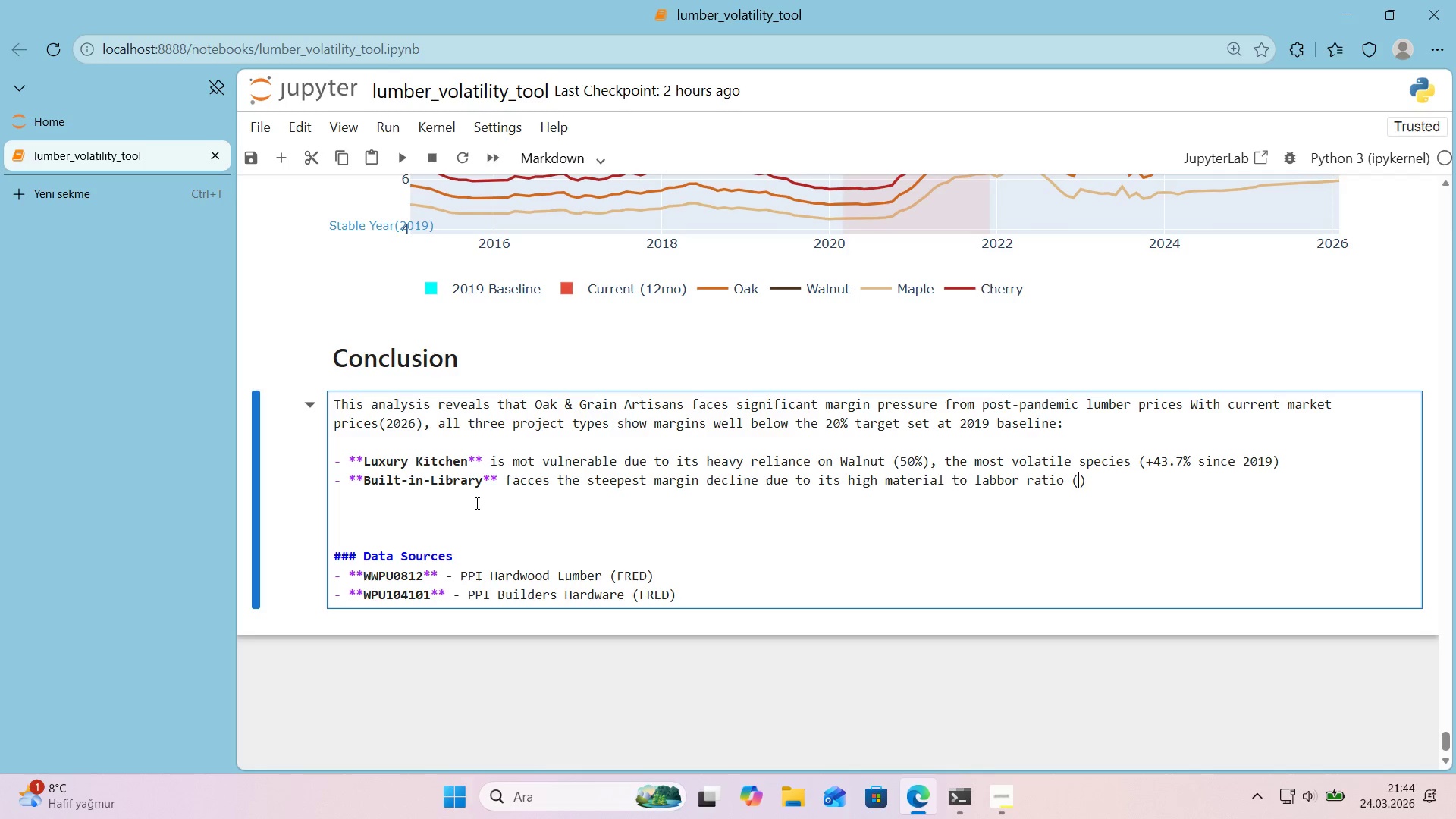 
type(505)
key(Backspace)
type(% mater'al)
 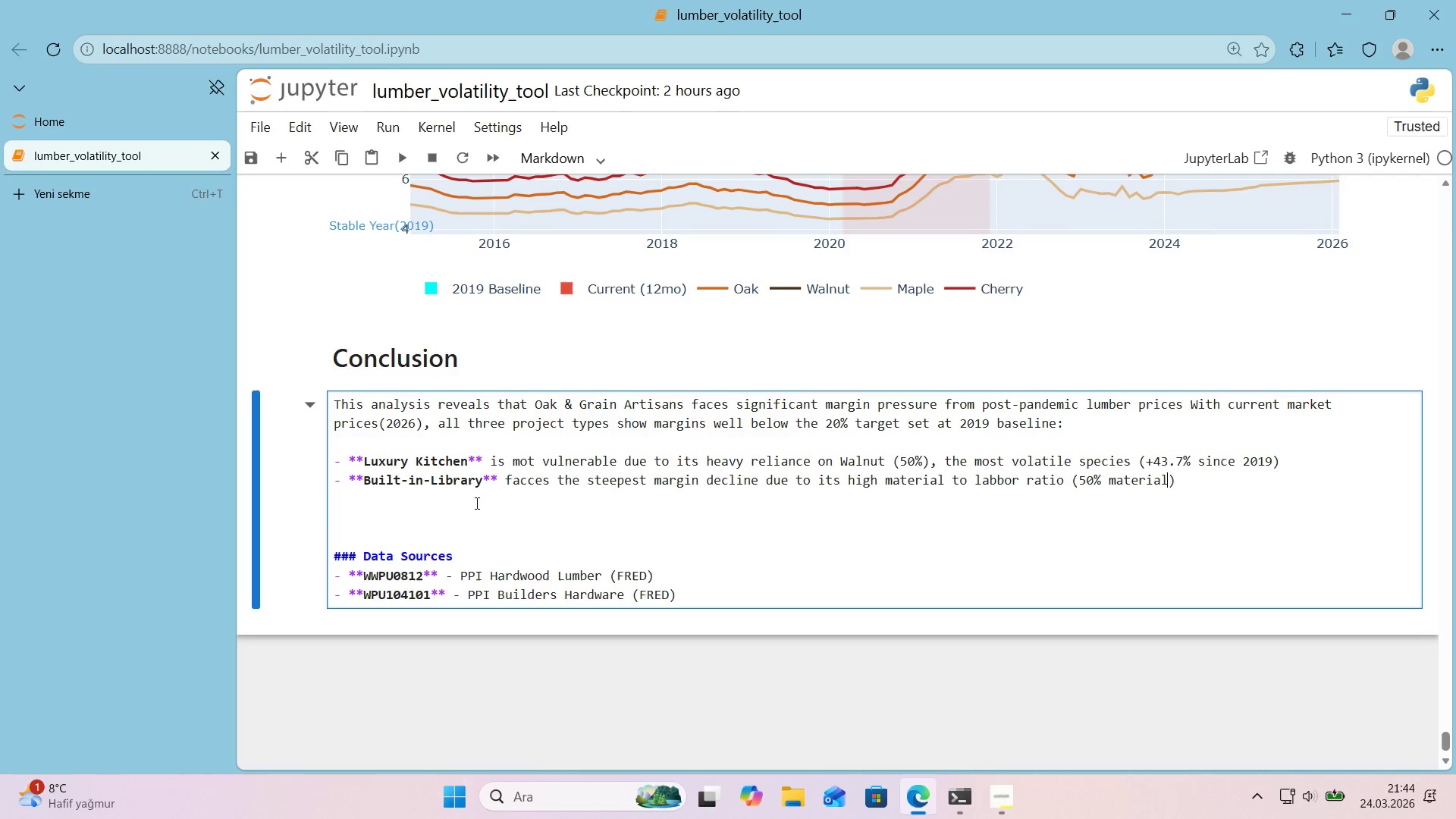 
key(ArrowRight)
 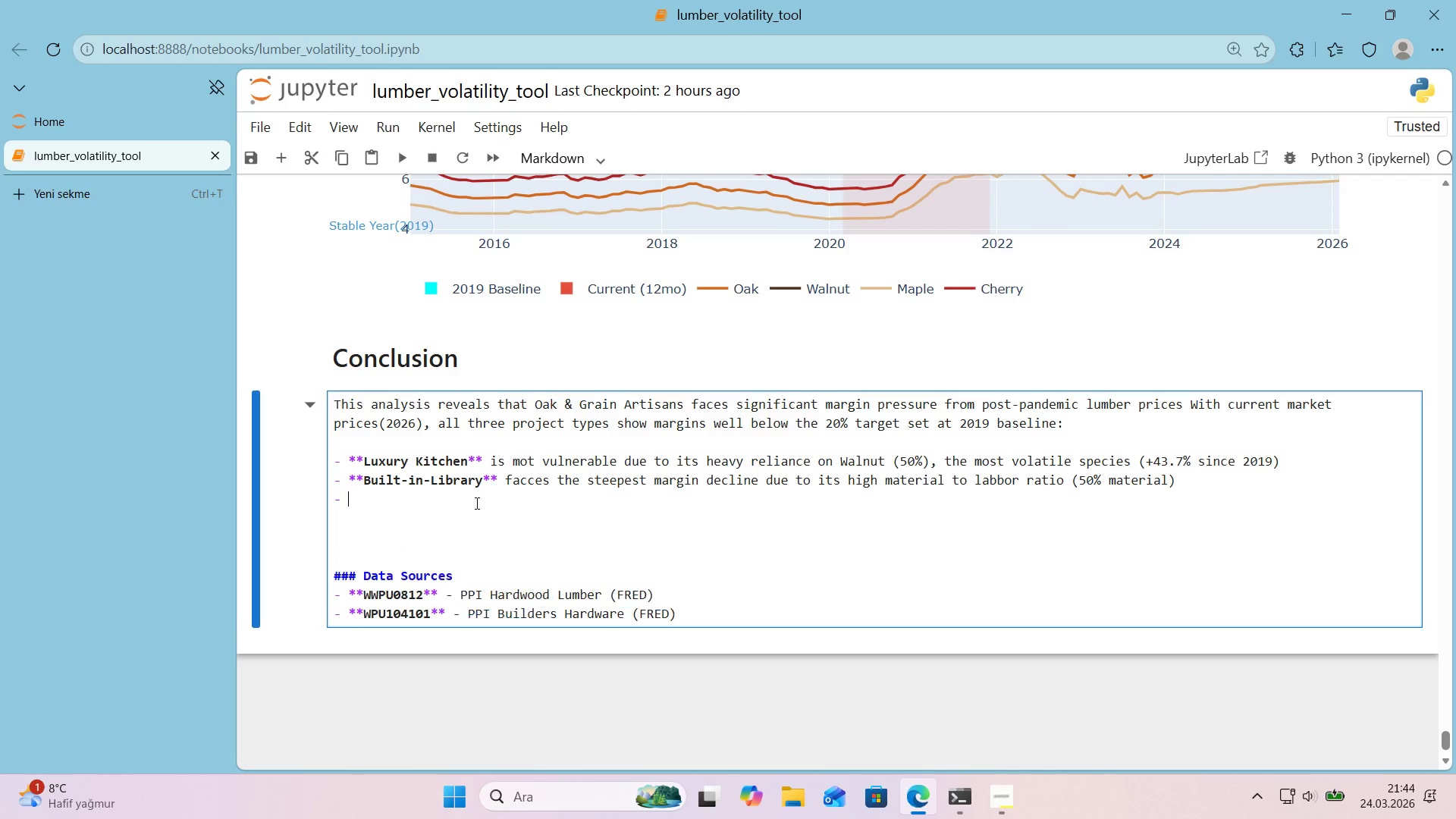 
key(Enter)
 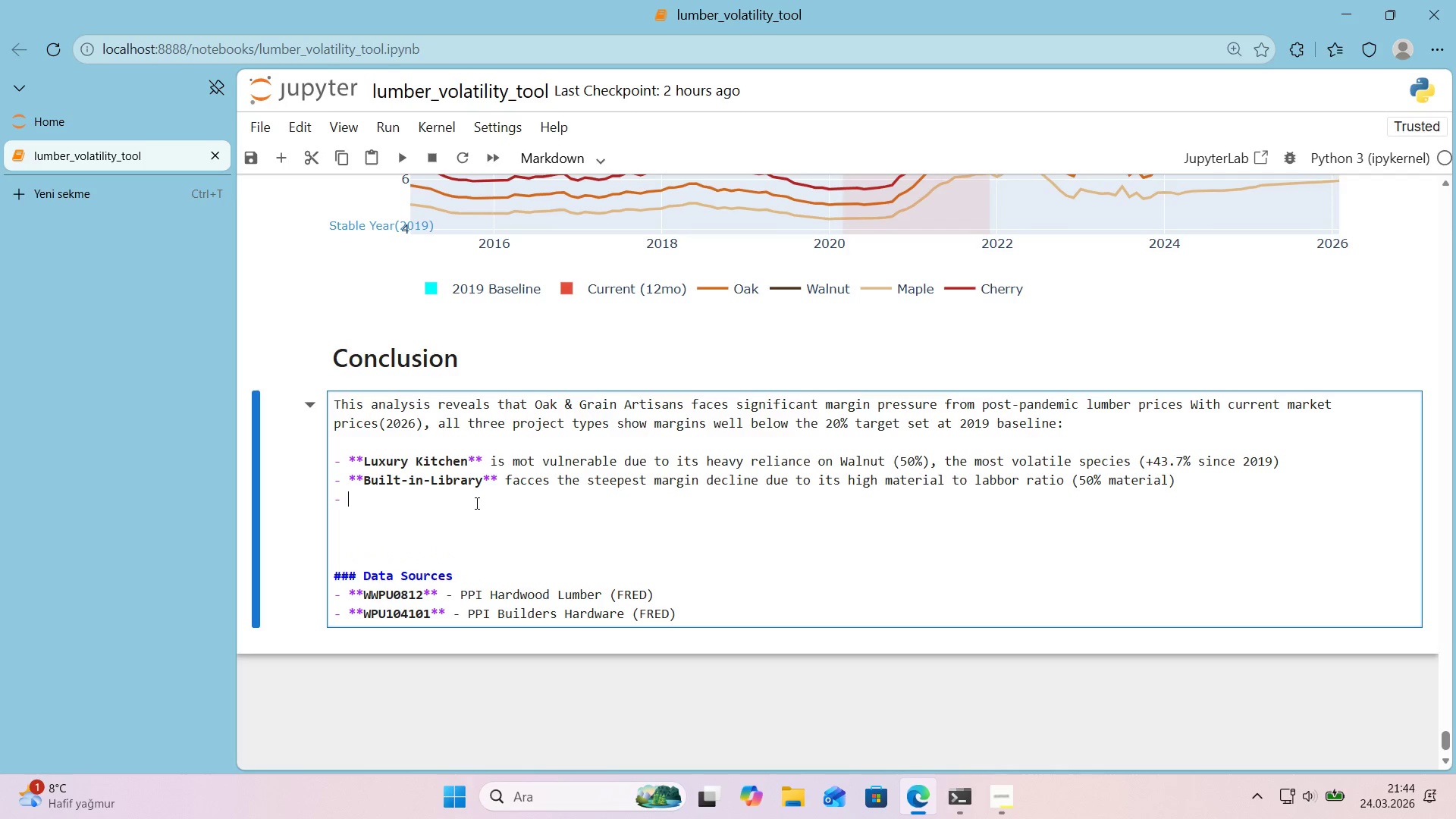 
type(**Standard K'tchen** re'm)
key(Backspace)
key(Backspace)
type(ma'ns the most res'l'ent thnls)
key(Backspace)
key(Backspace)
key(Backspace)
type(ans)
key(Backspace)
type(ks to 'ts Oak-heavy m'x )
 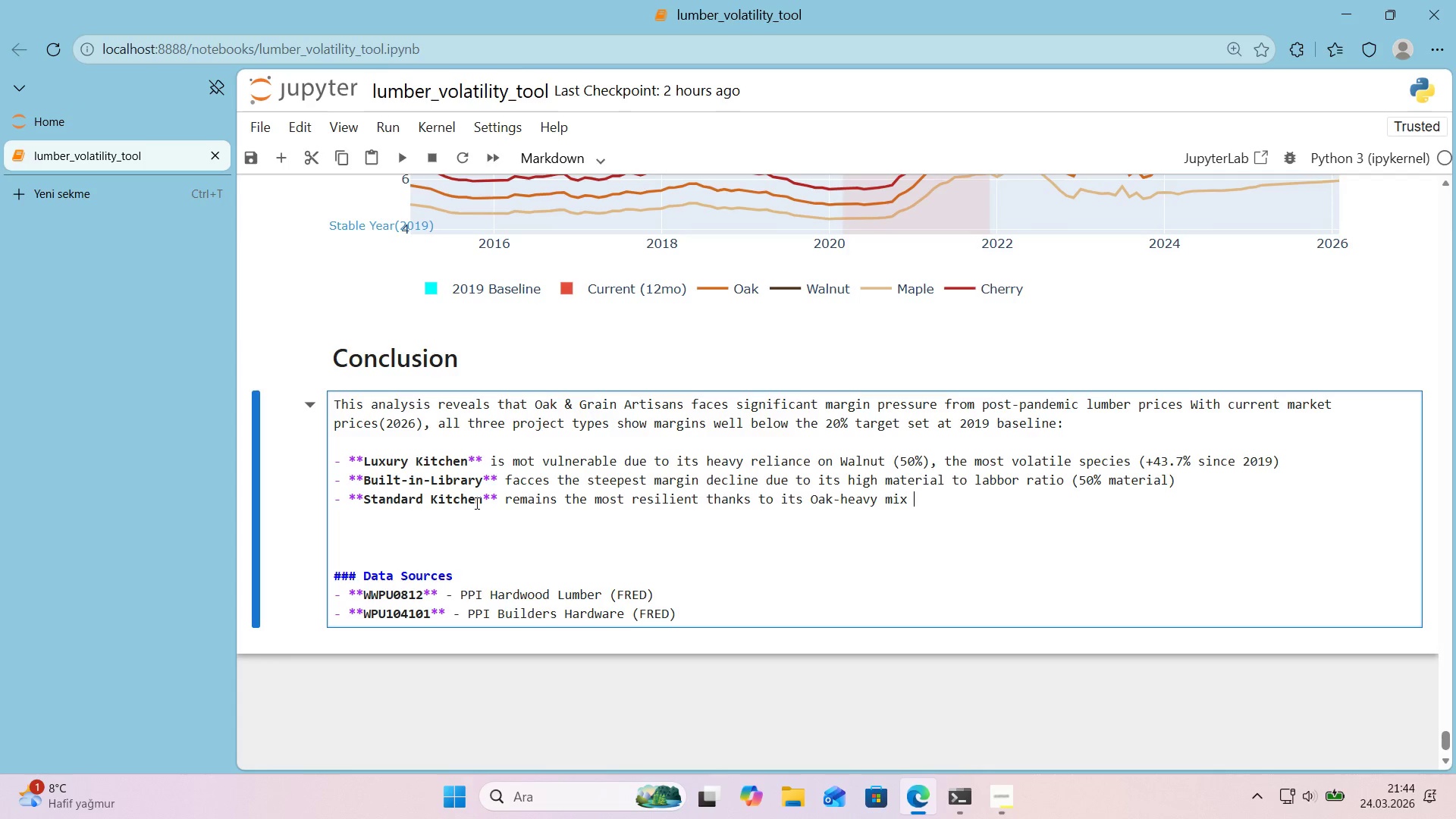 
key(ArrowLeft)
 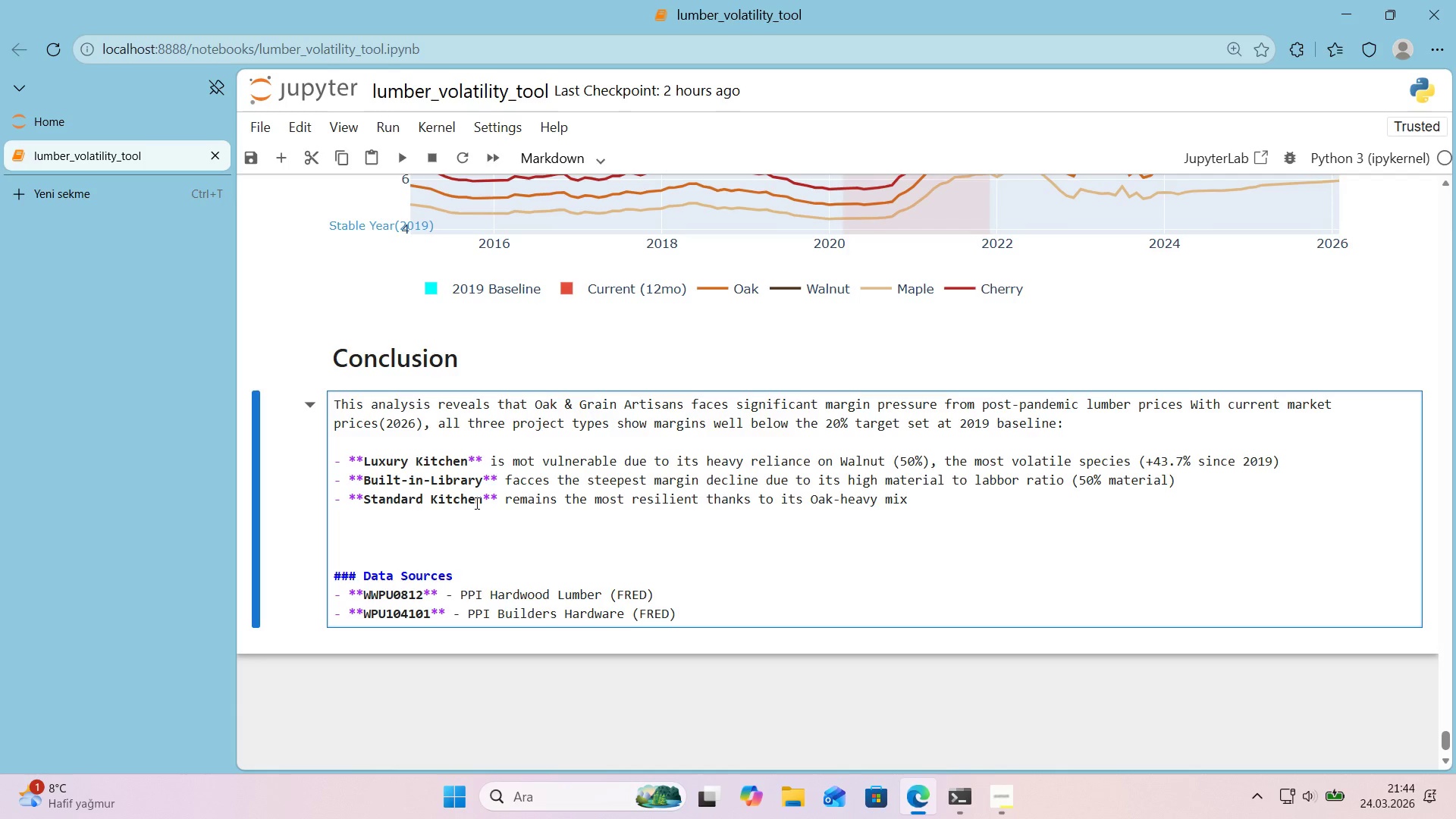 
type(, but even a modest )
 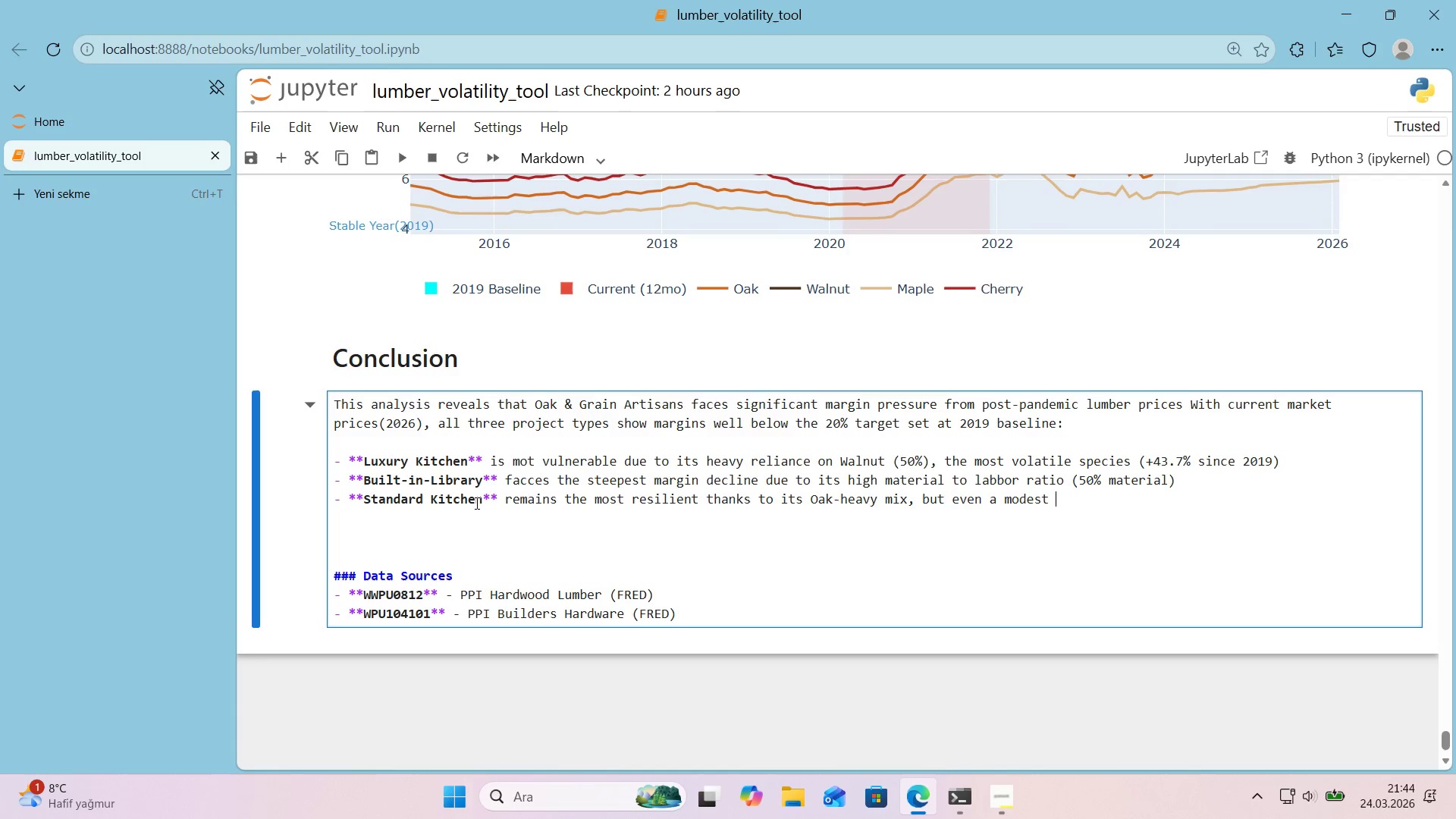 
key(Alt+Control+4)
 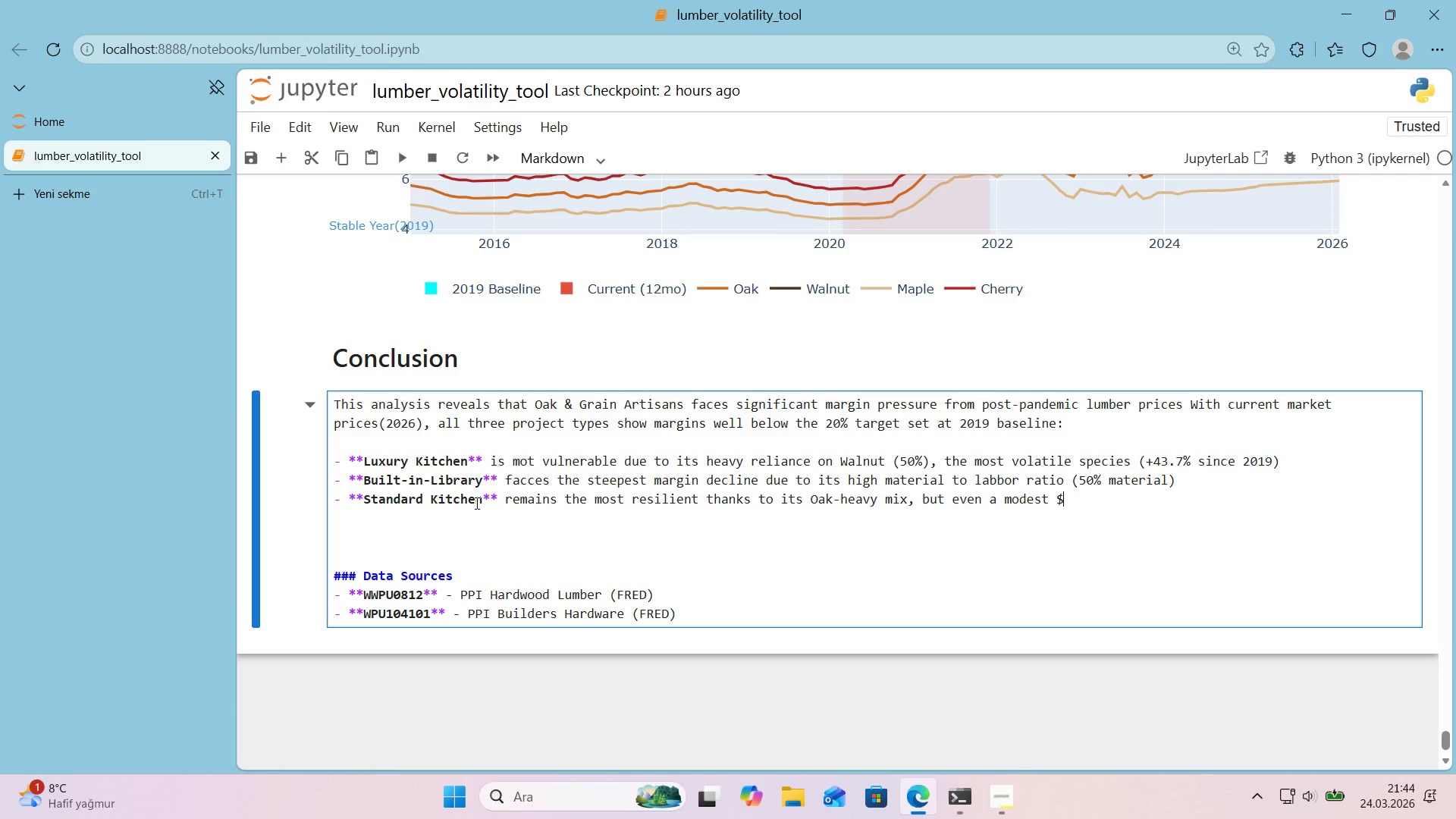 
type(2/bf WA)
key(Backspace)
type(alnut 'ncrease)
 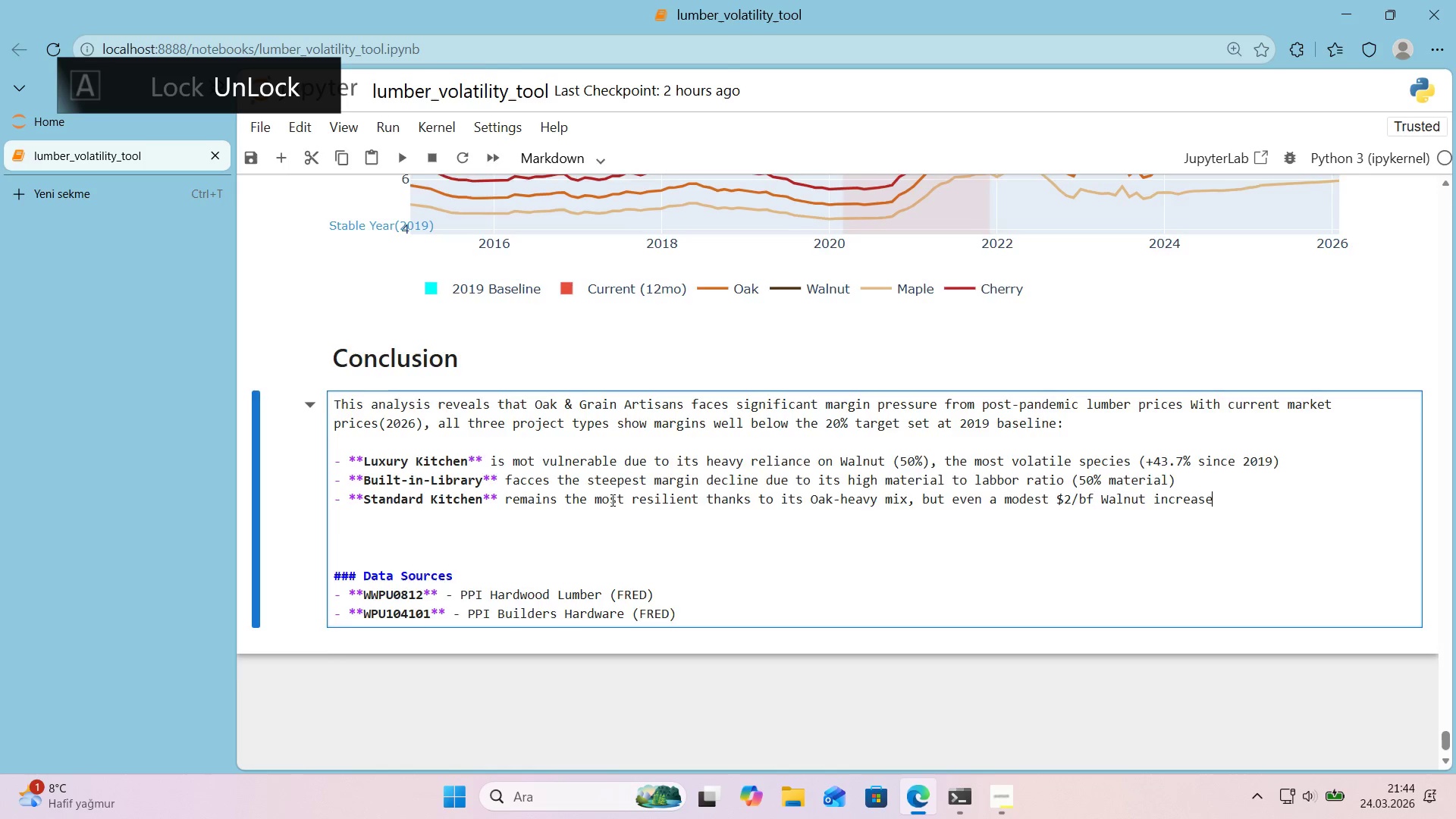 
scroll: coordinate [648, 510], scroll_direction: up, amount: 3.0
 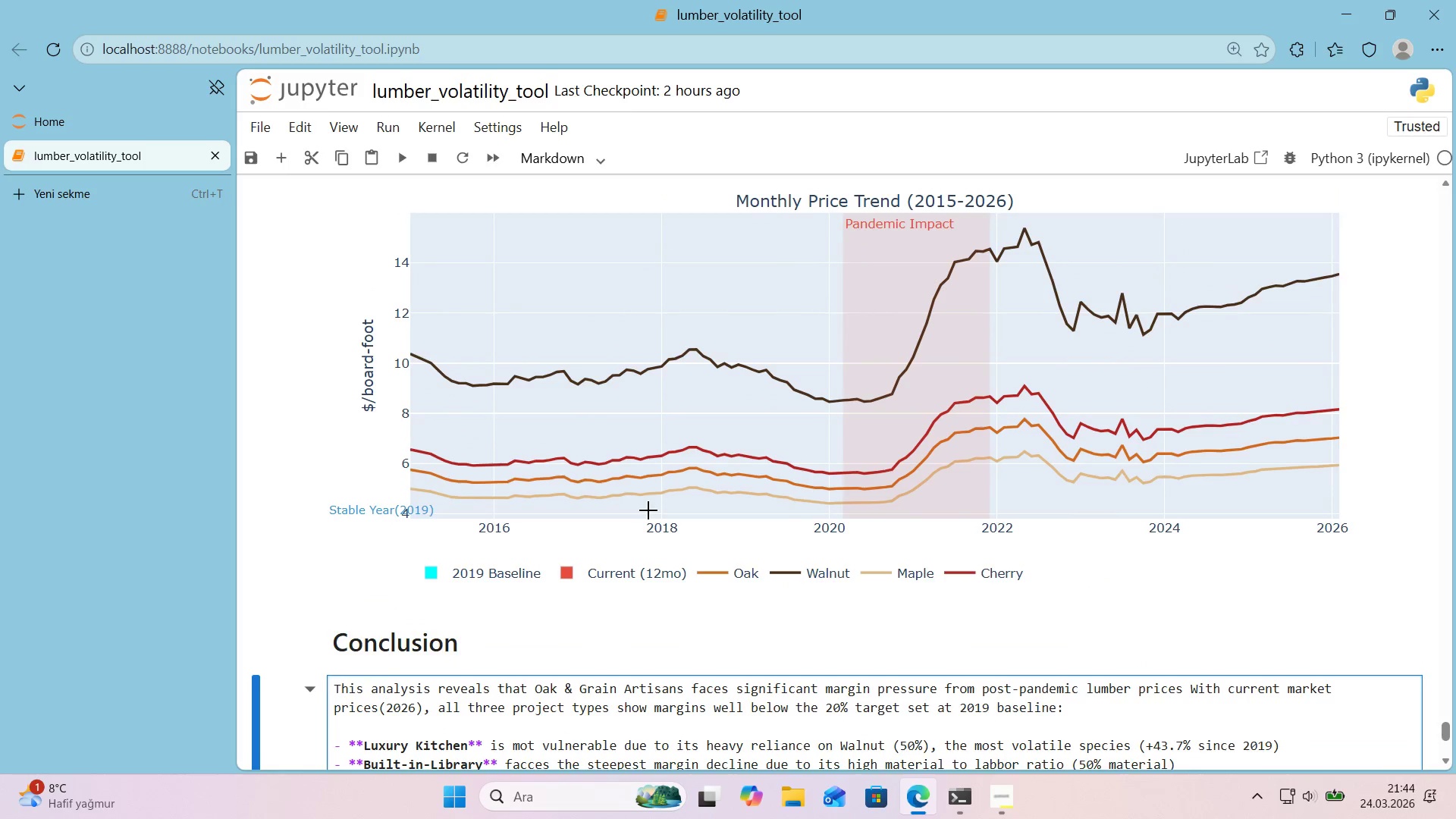 
scroll: coordinate [648, 510], scroll_direction: down, amount: 1.0
 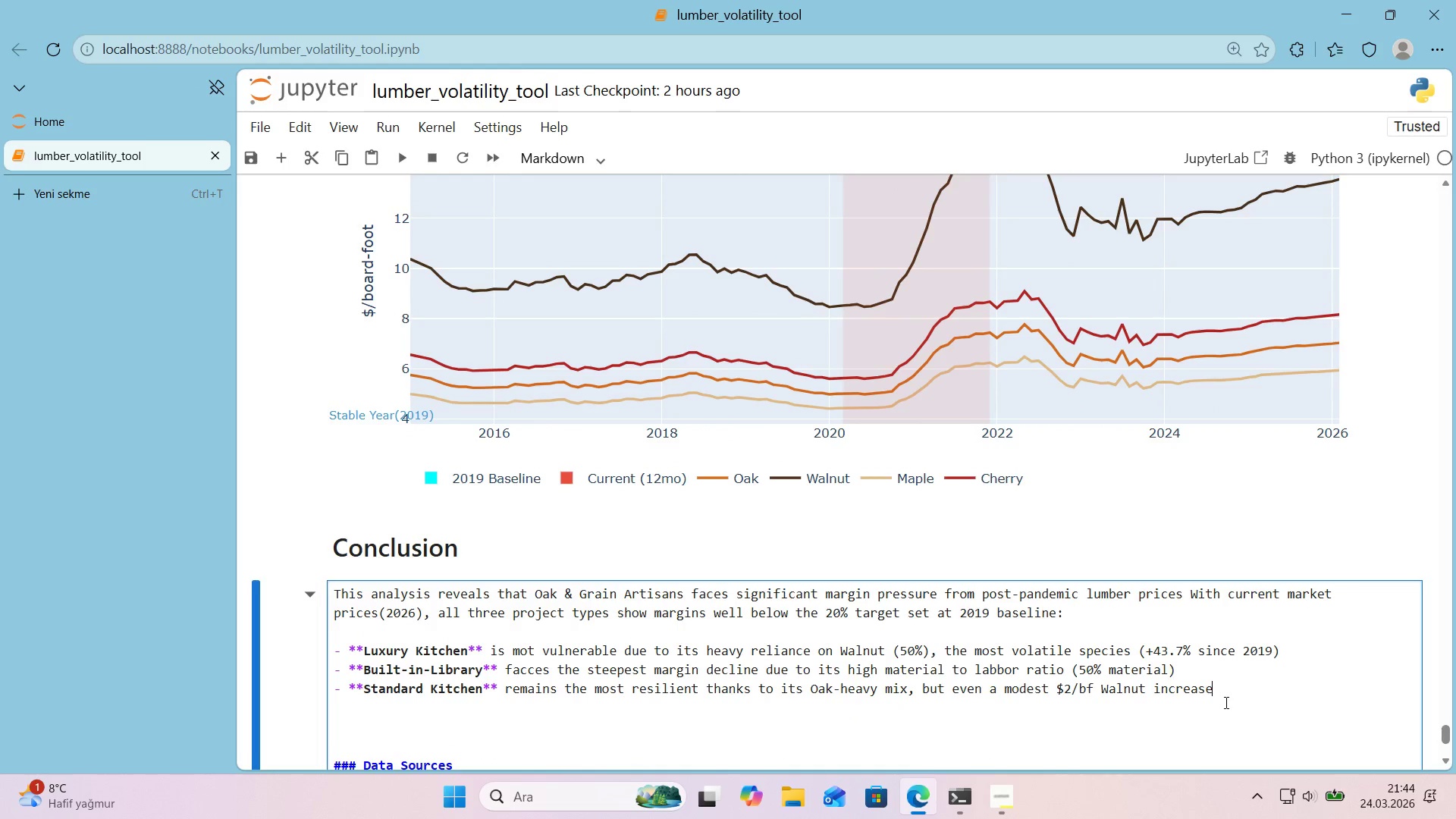 
left_click([1225, 702])
 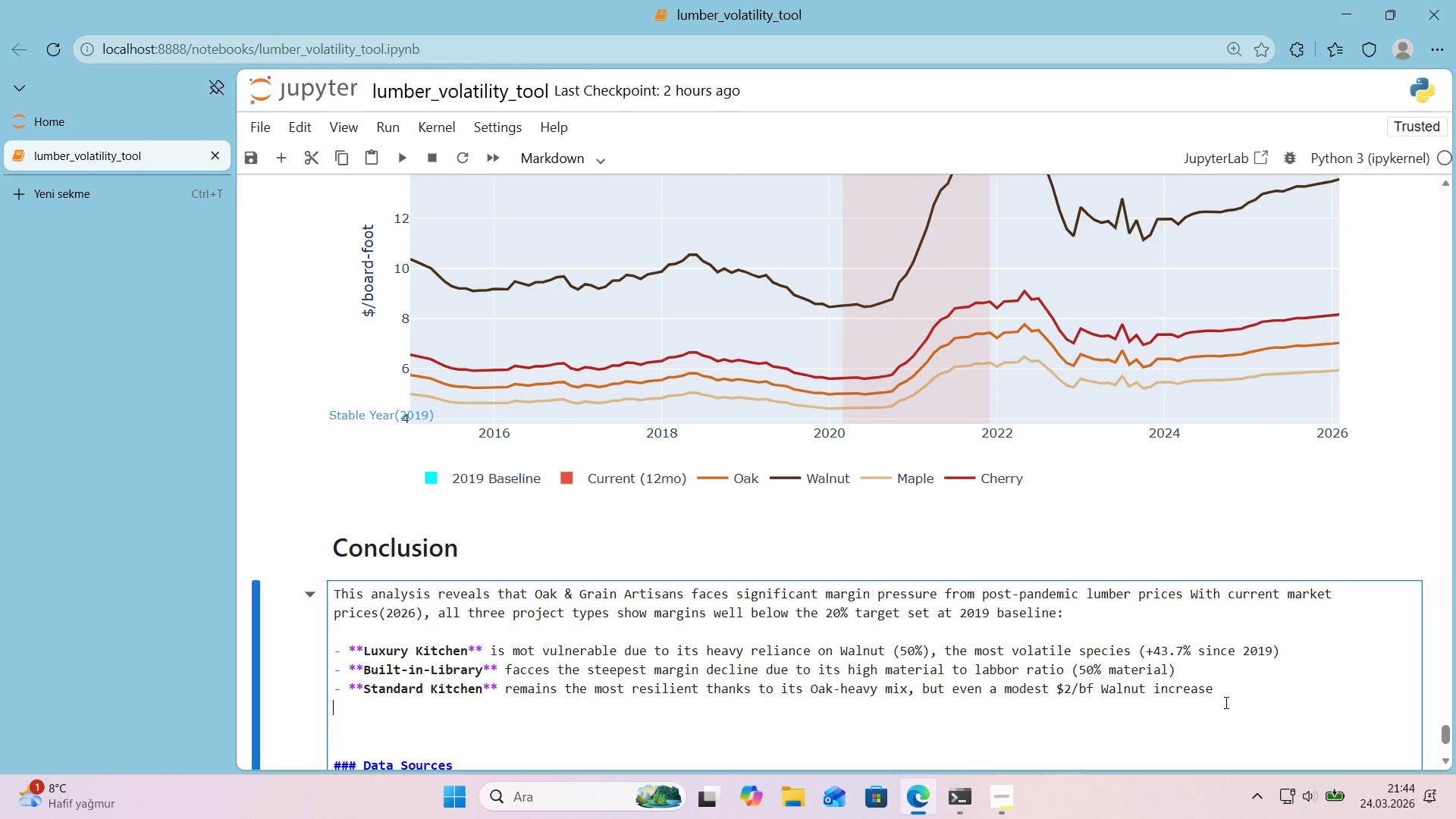 
type( erodes marg'n by)
 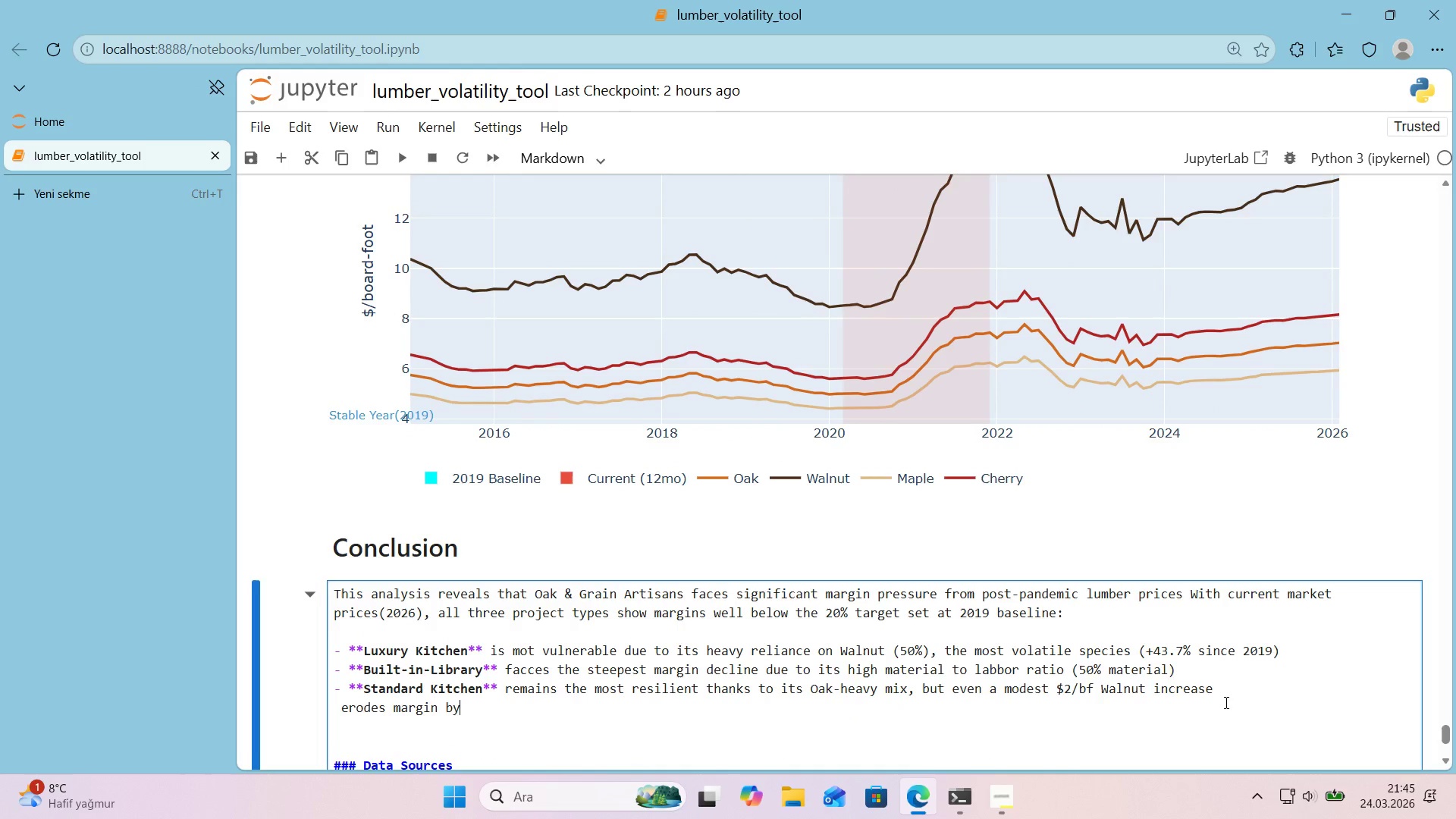 
left_click([1225, 693])
 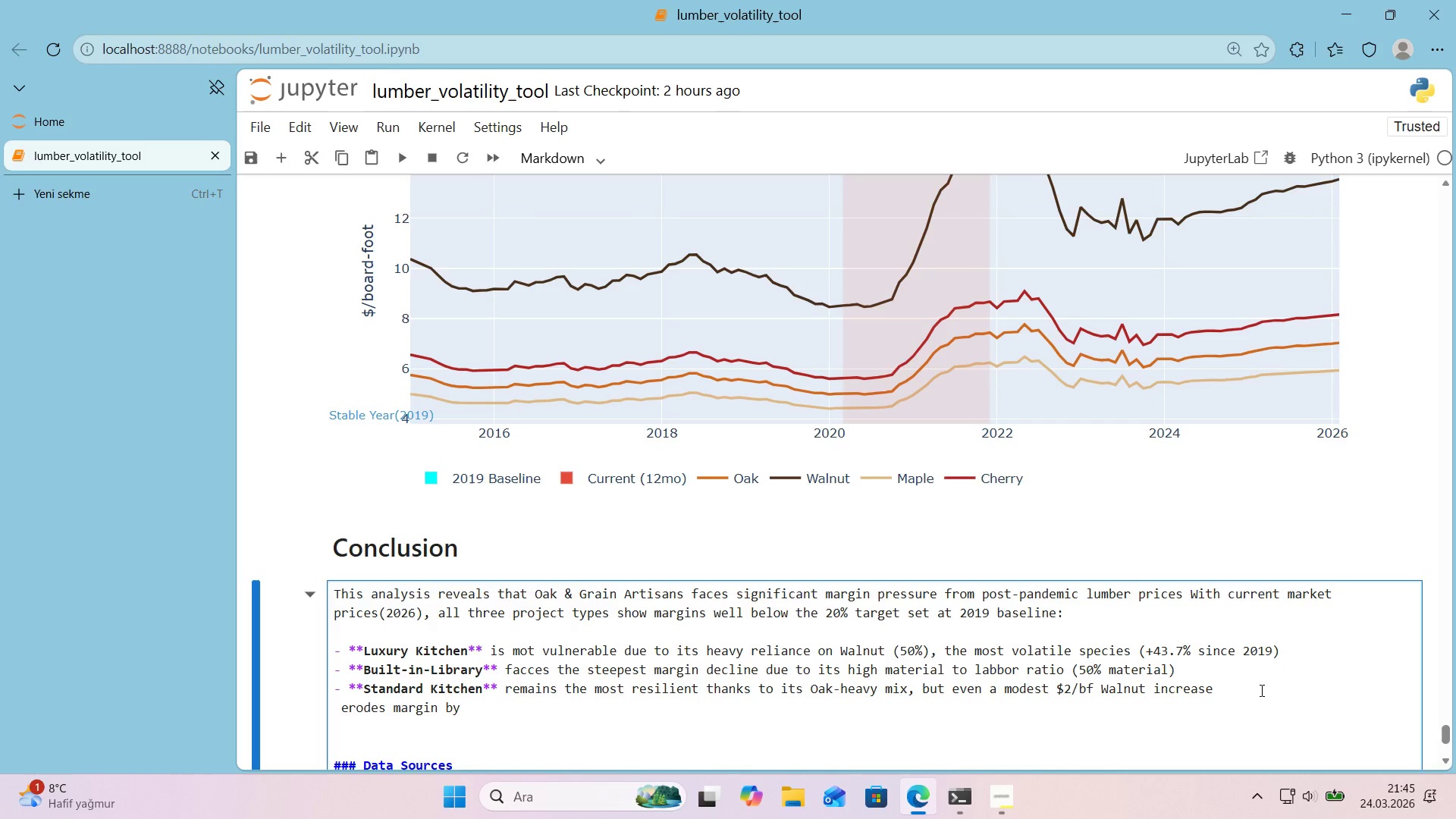 
key(ArrowDown)
 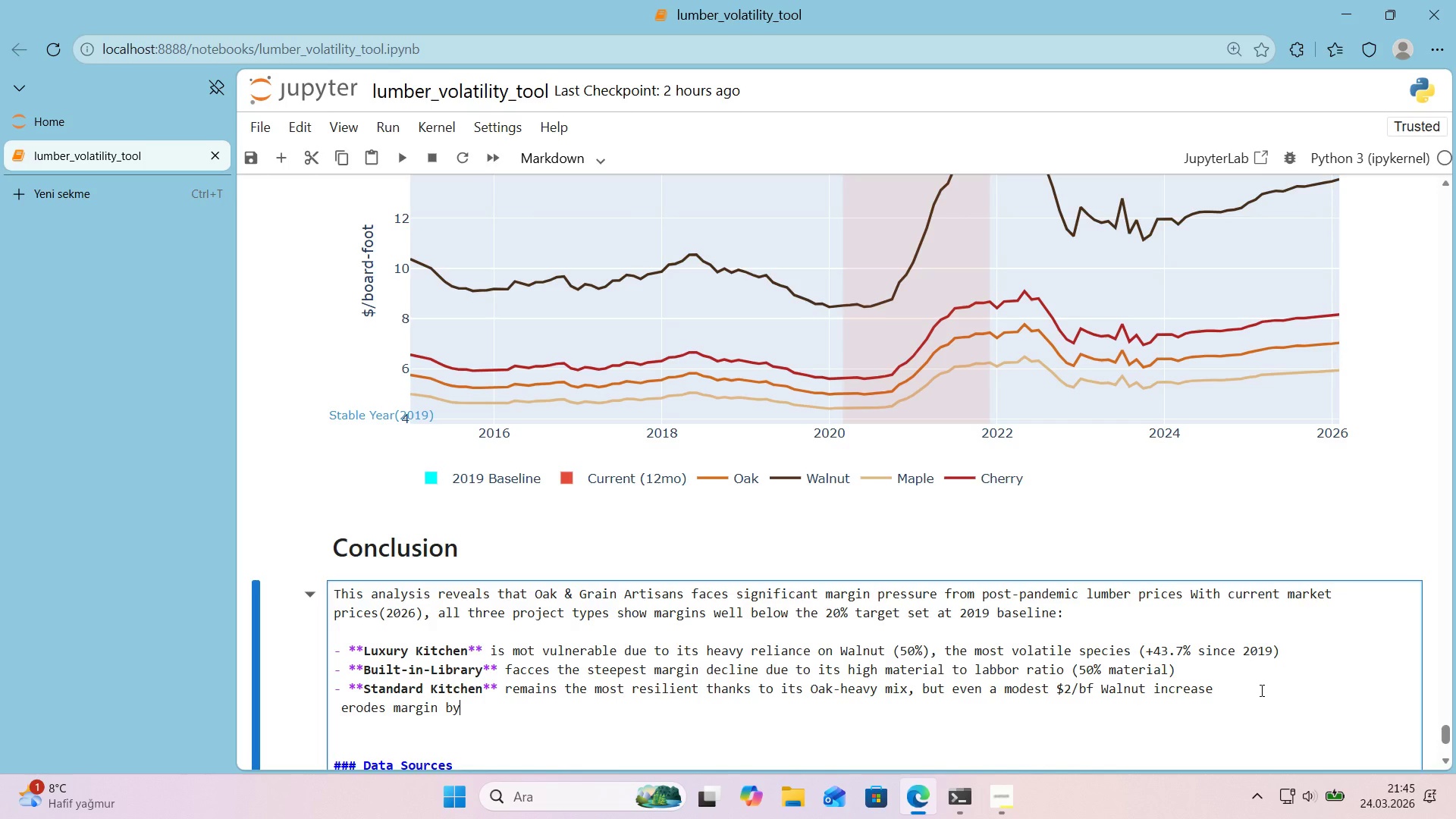 
key(Space)
 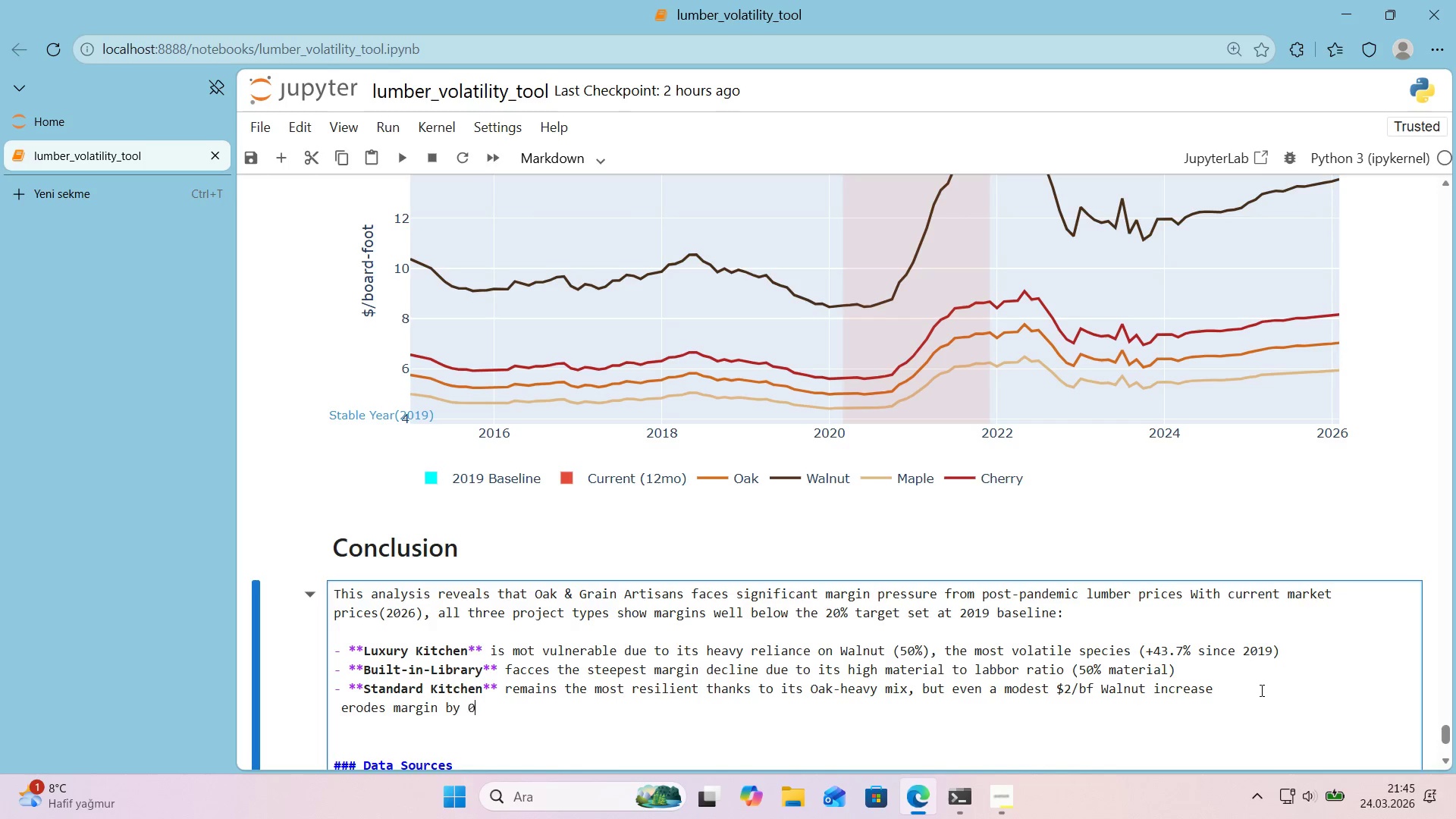 
key(Numpad0)
 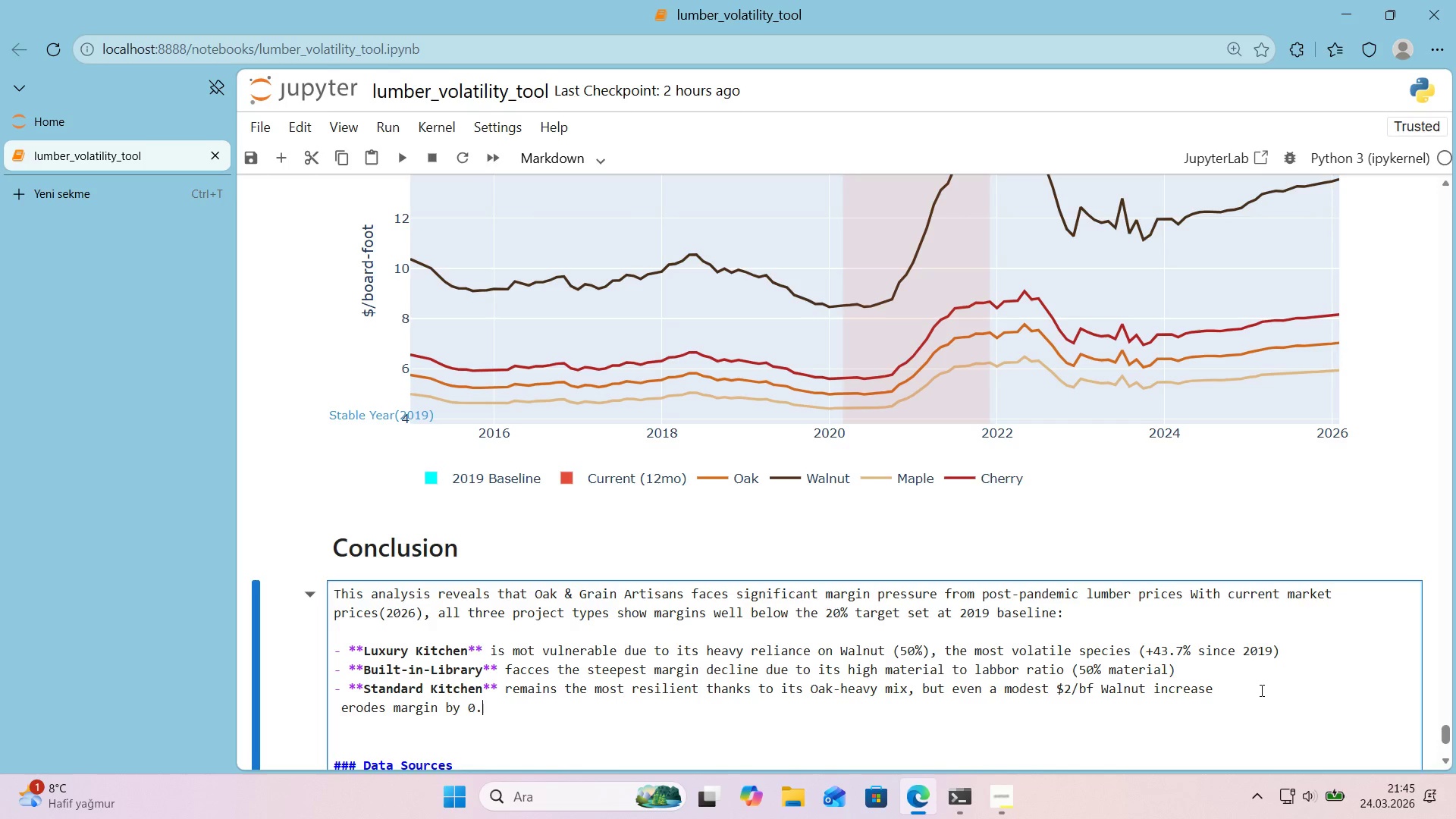 
key(Period)
 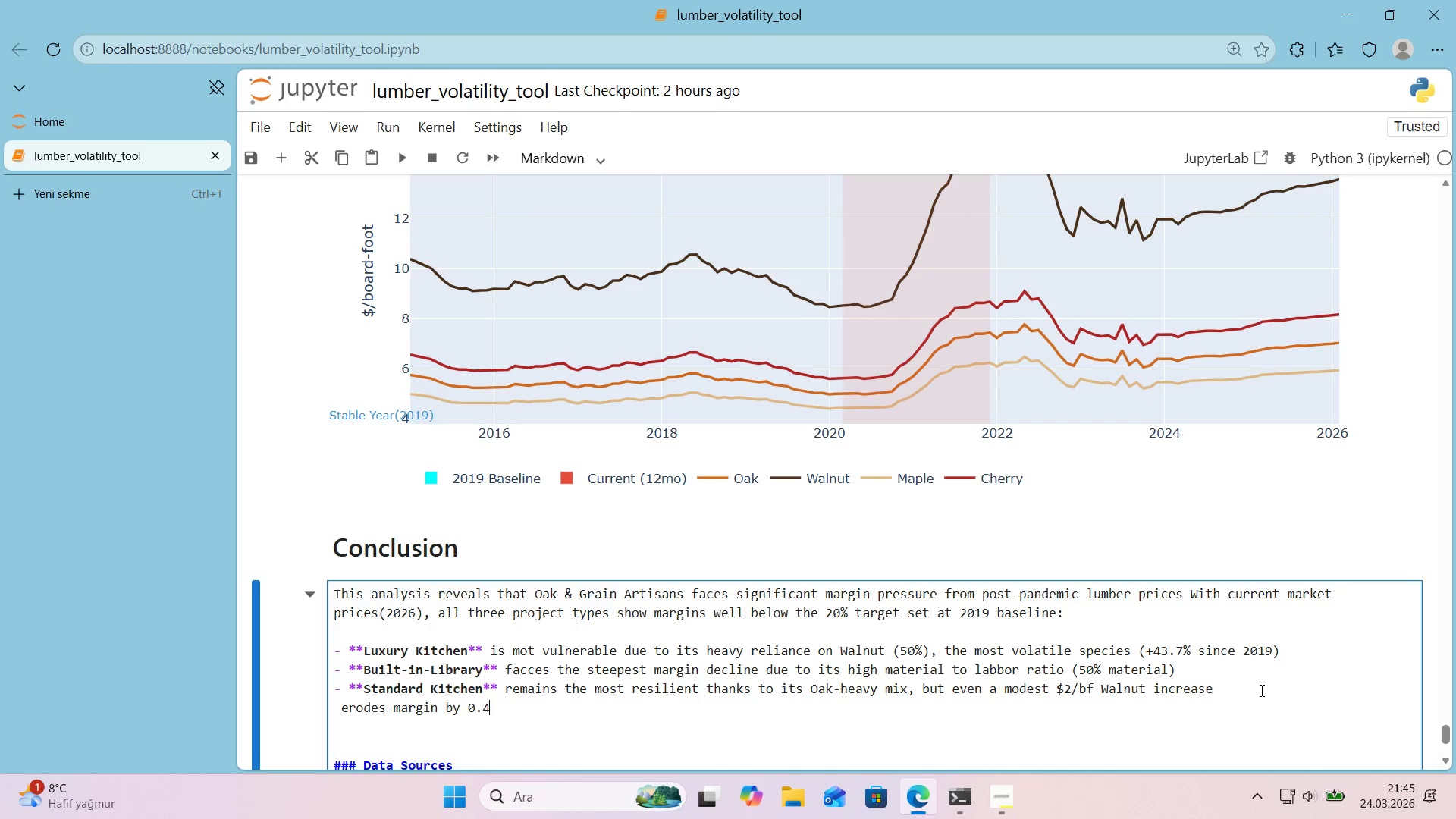 
key(Numpad4)
 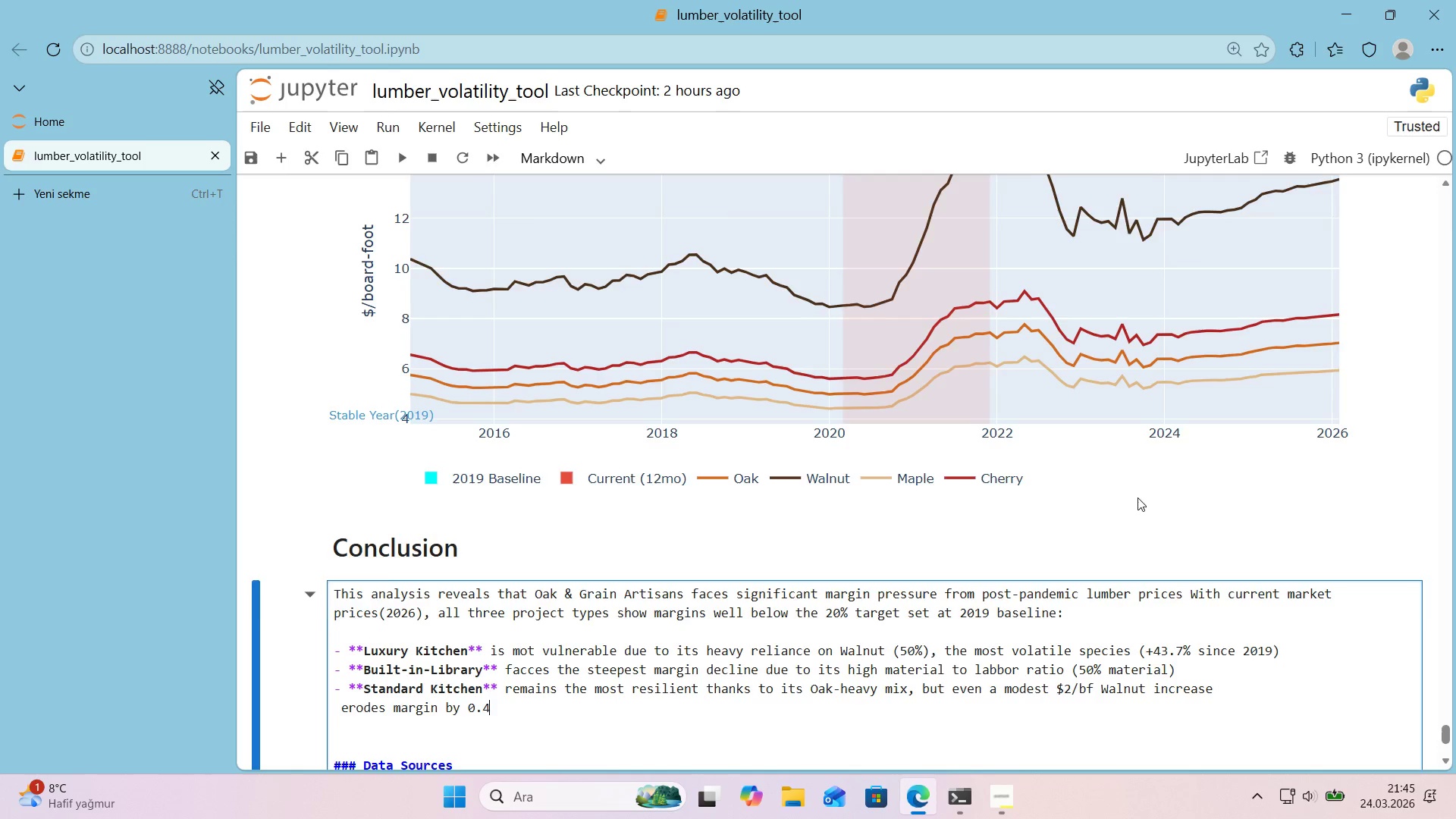 
scroll: coordinate [665, 463], scroll_direction: up, amount: 95.0
 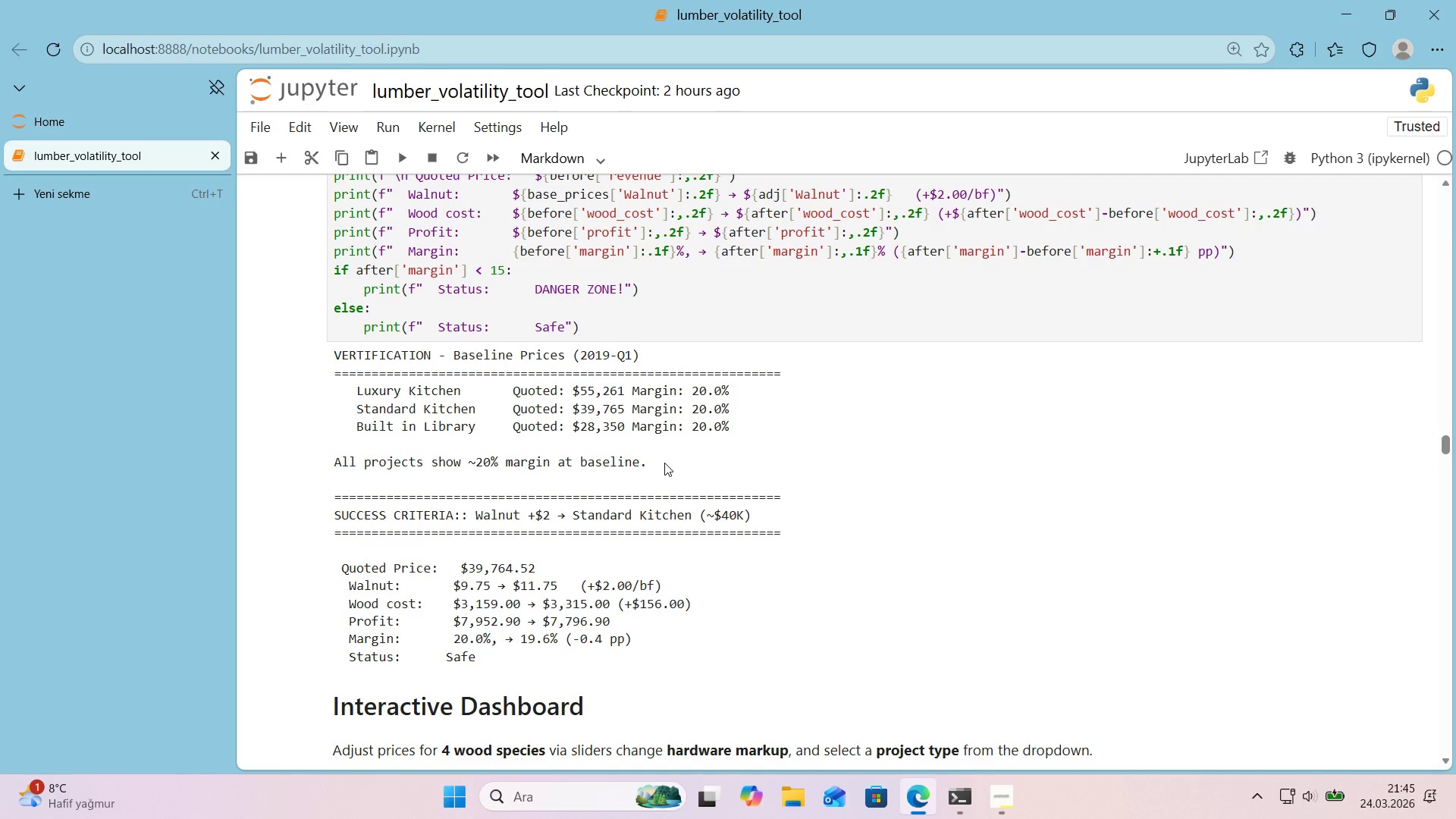 
wait(25.08)
 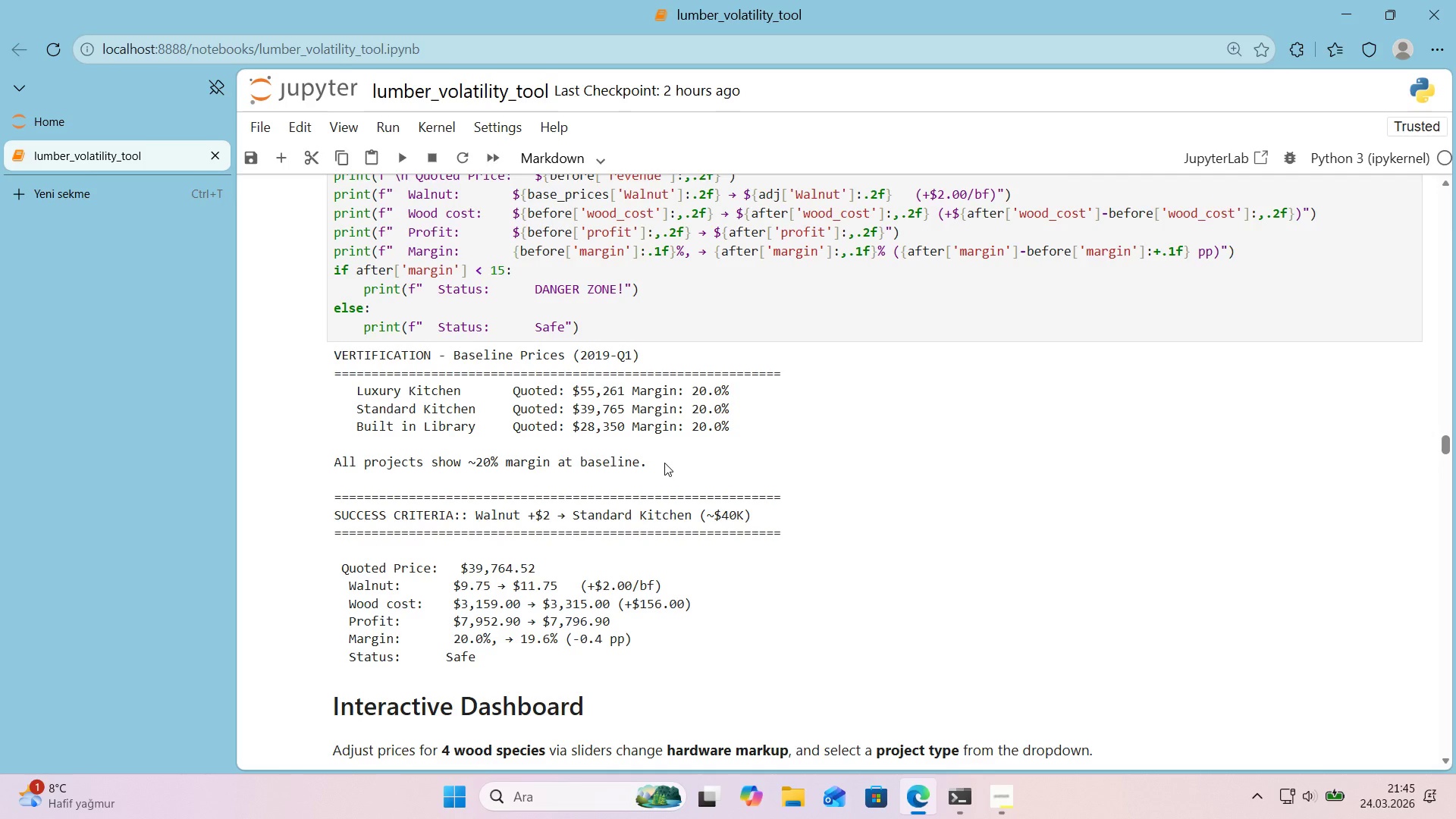 
scroll: coordinate [999, 425], scroll_direction: down, amount: 101.0
 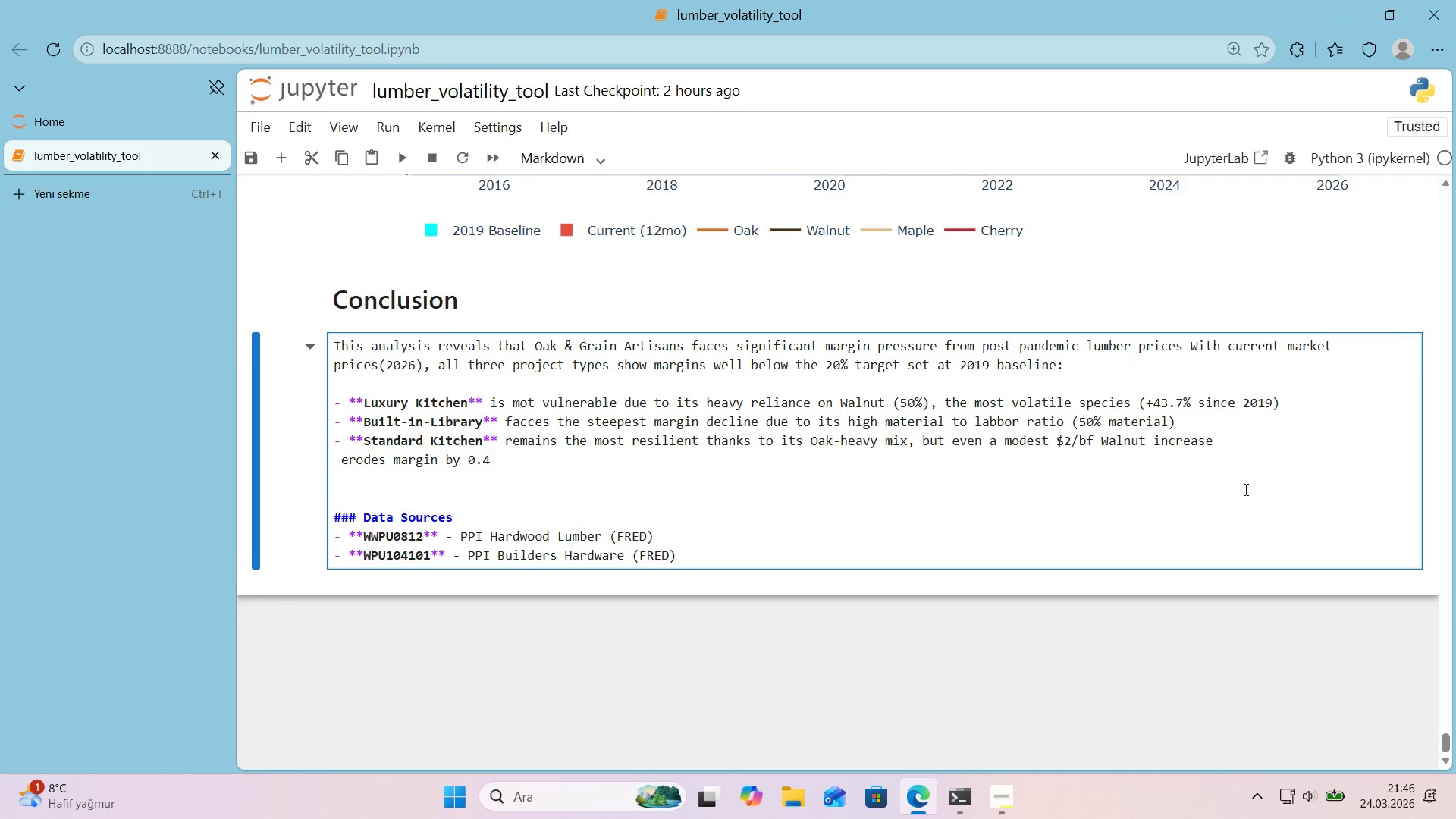 
left_click([1241, 450])
 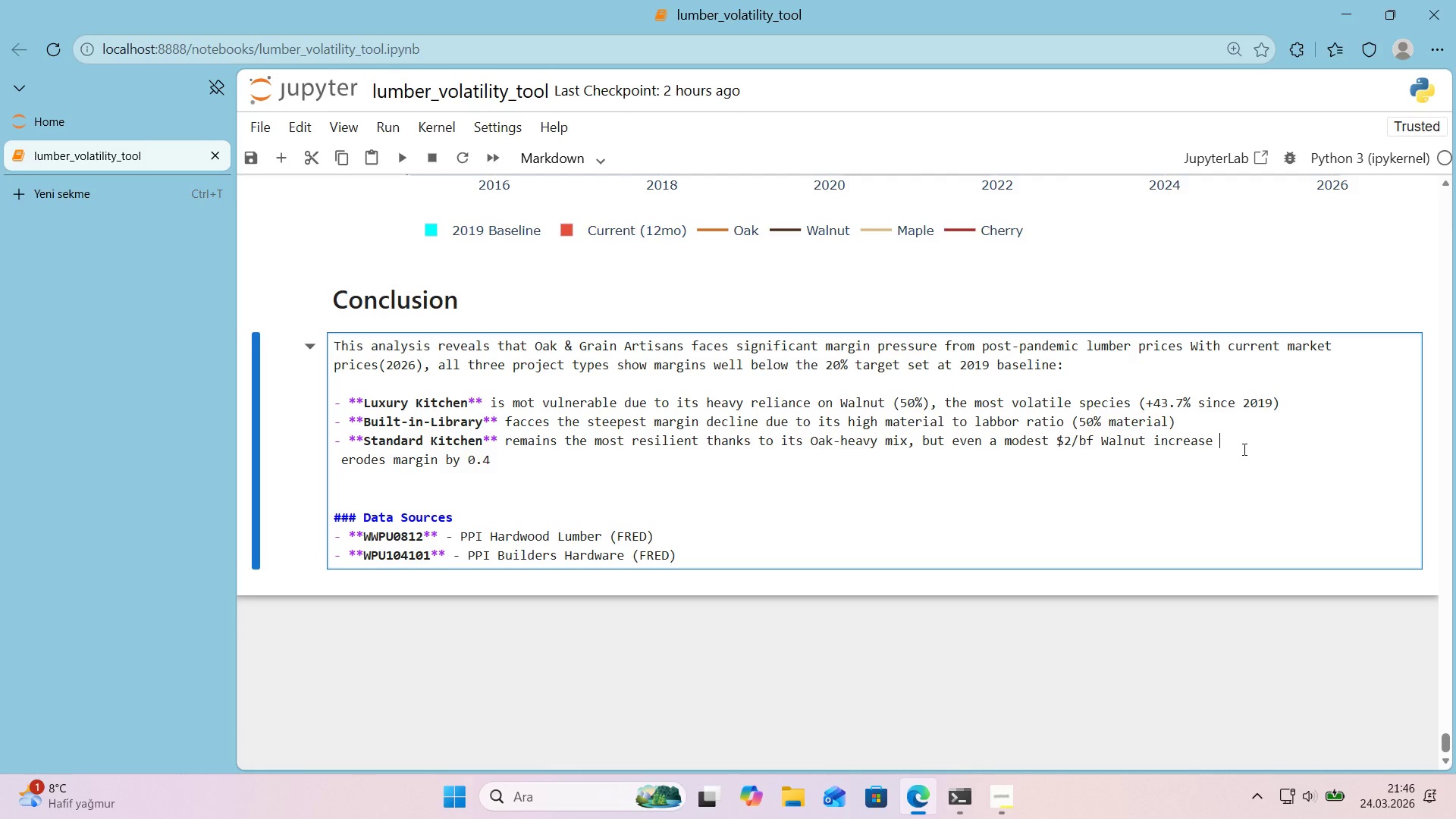 
wait(8.0)
 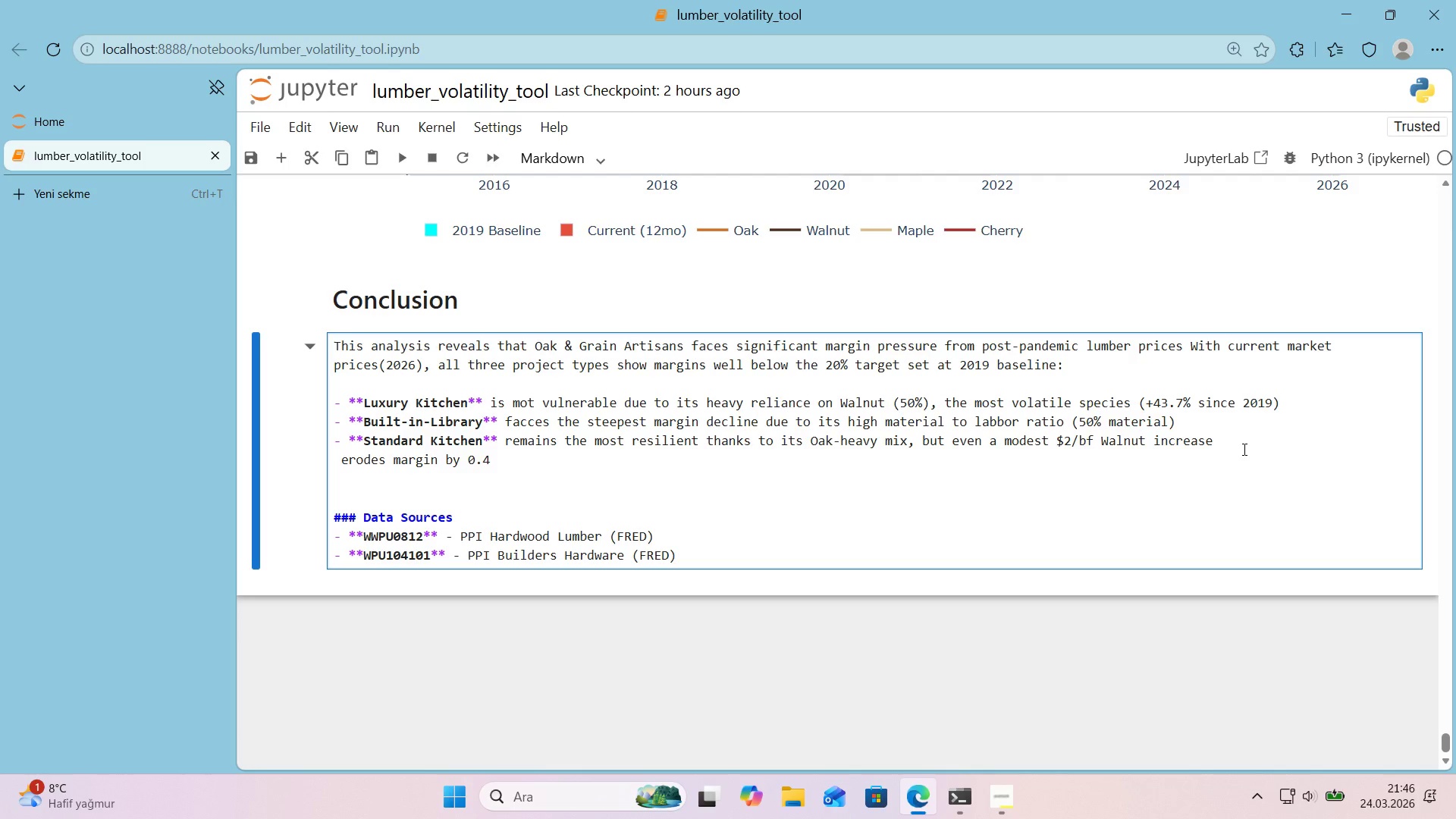 
left_click([564, 454])
 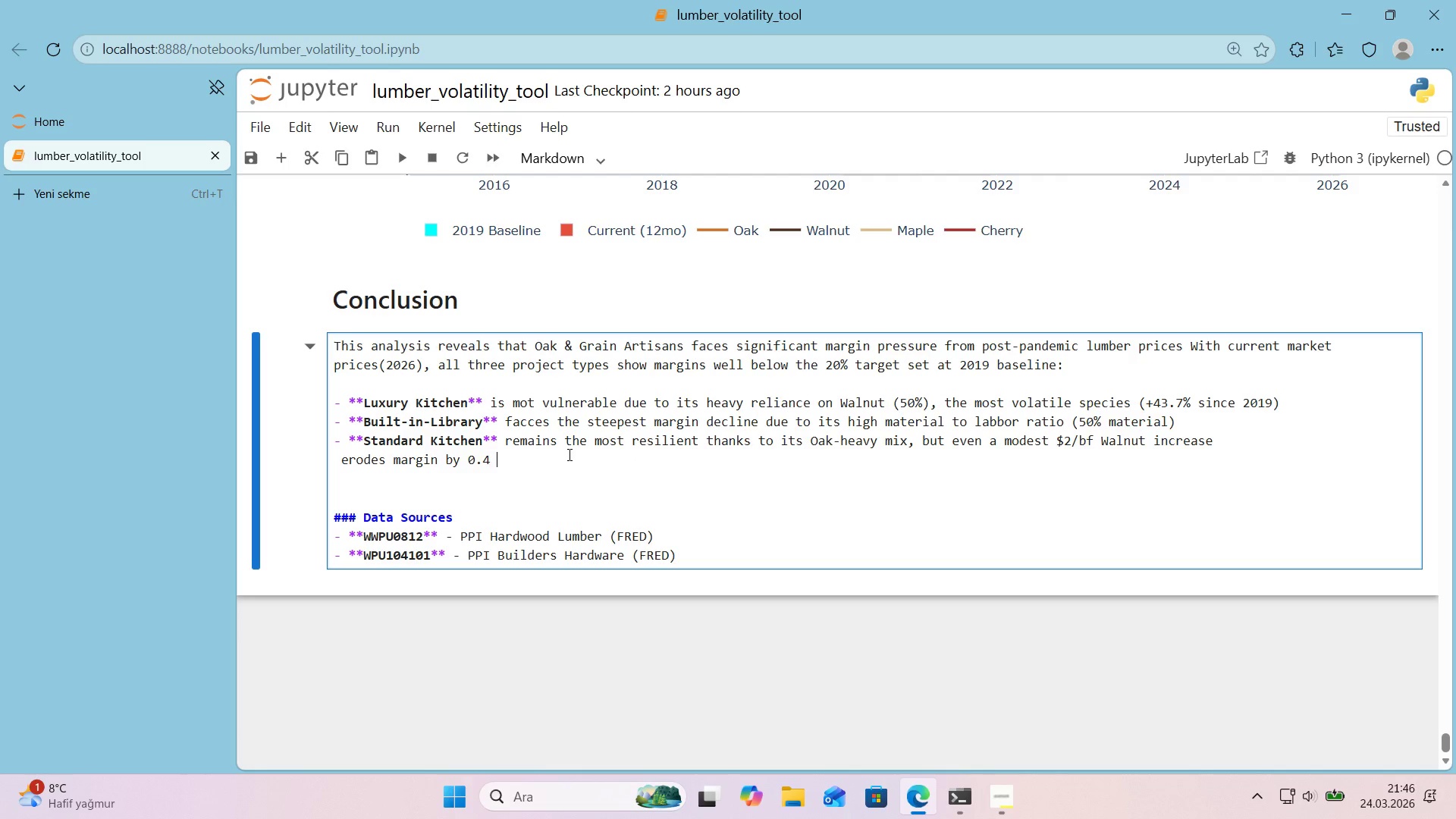 
type( percena)
key(Backspace)
type(tage po'nts)
 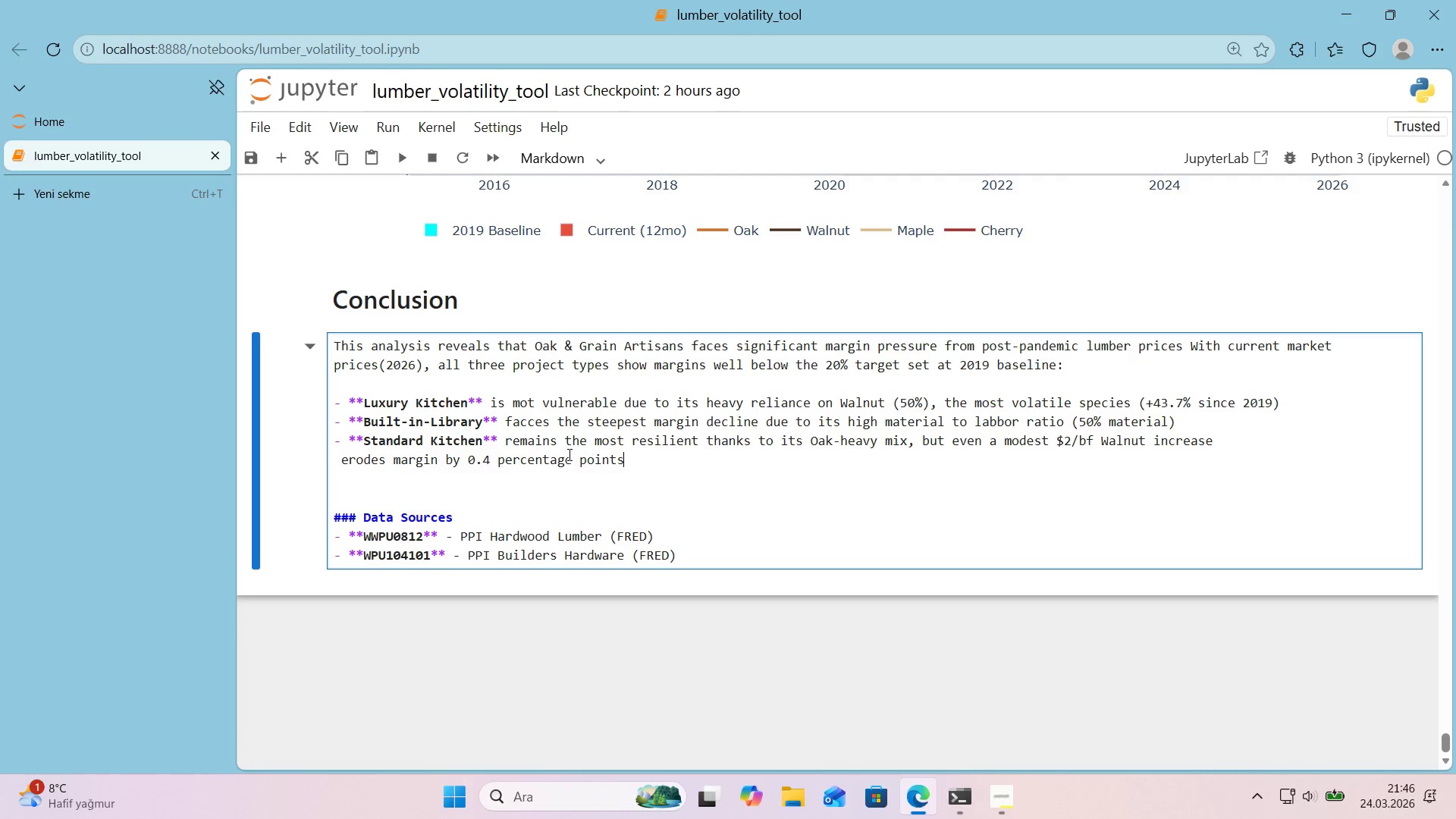 
wait(5.02)
 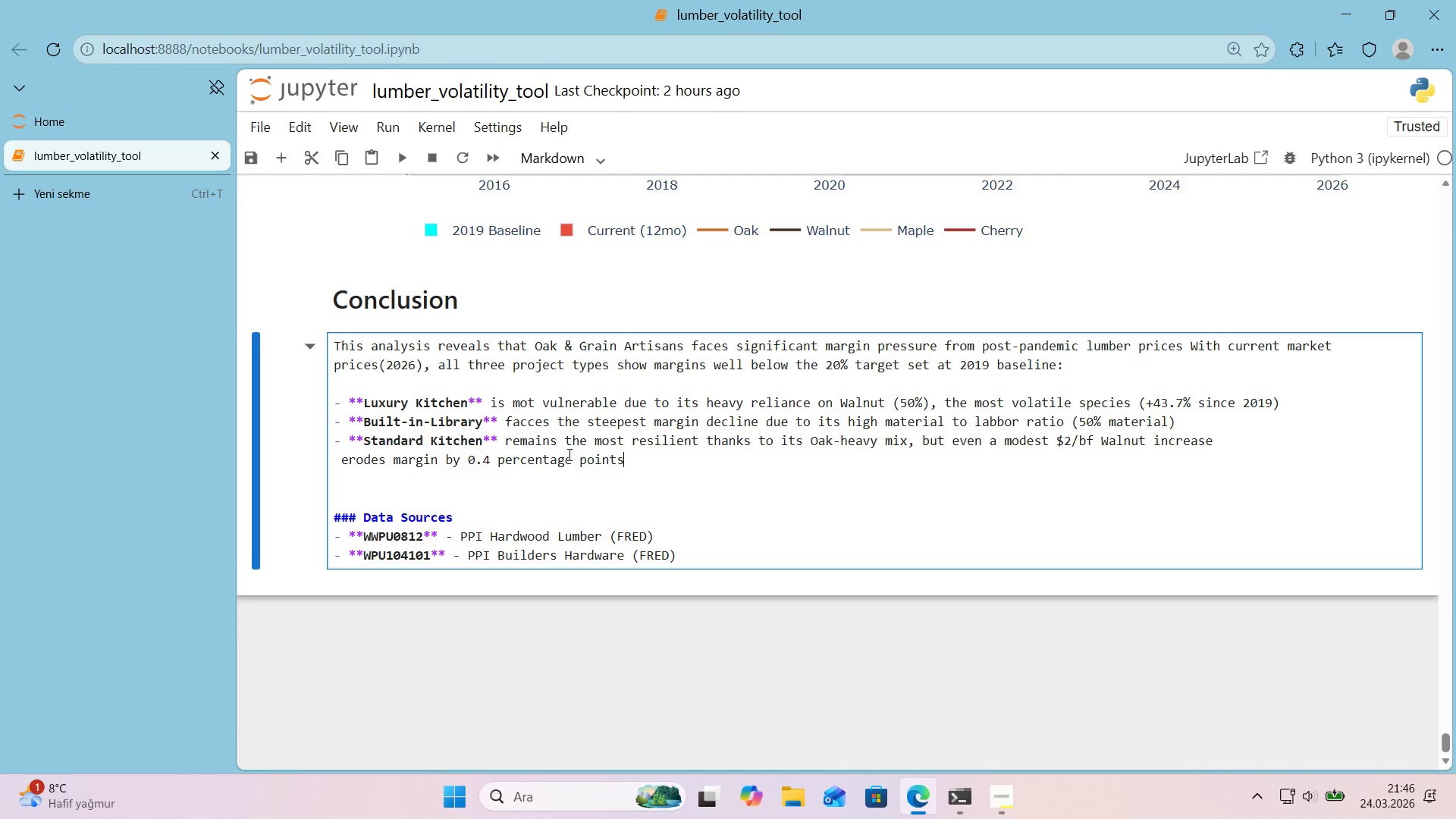 
key(Enter)
 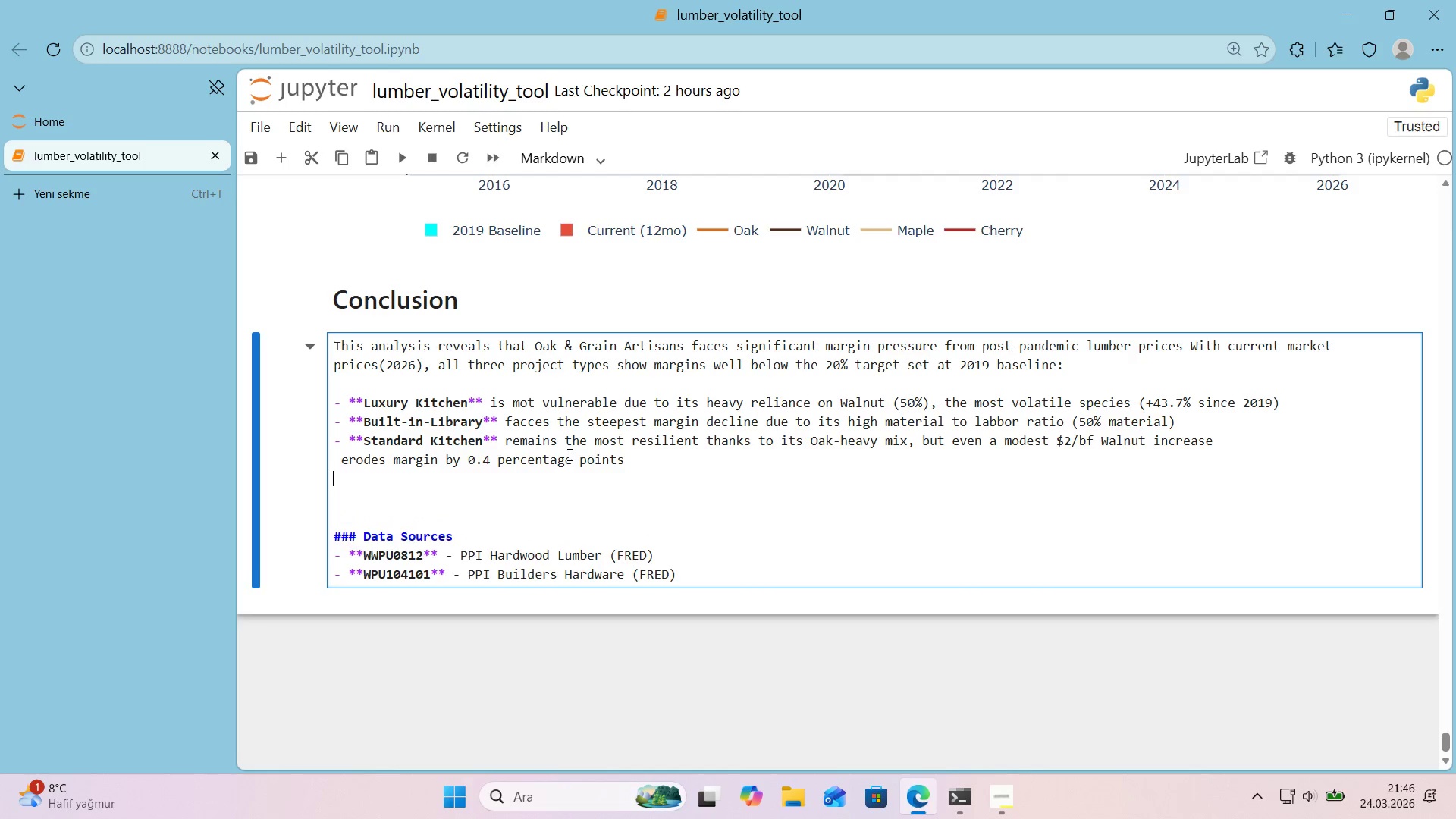 
key(Enter)
 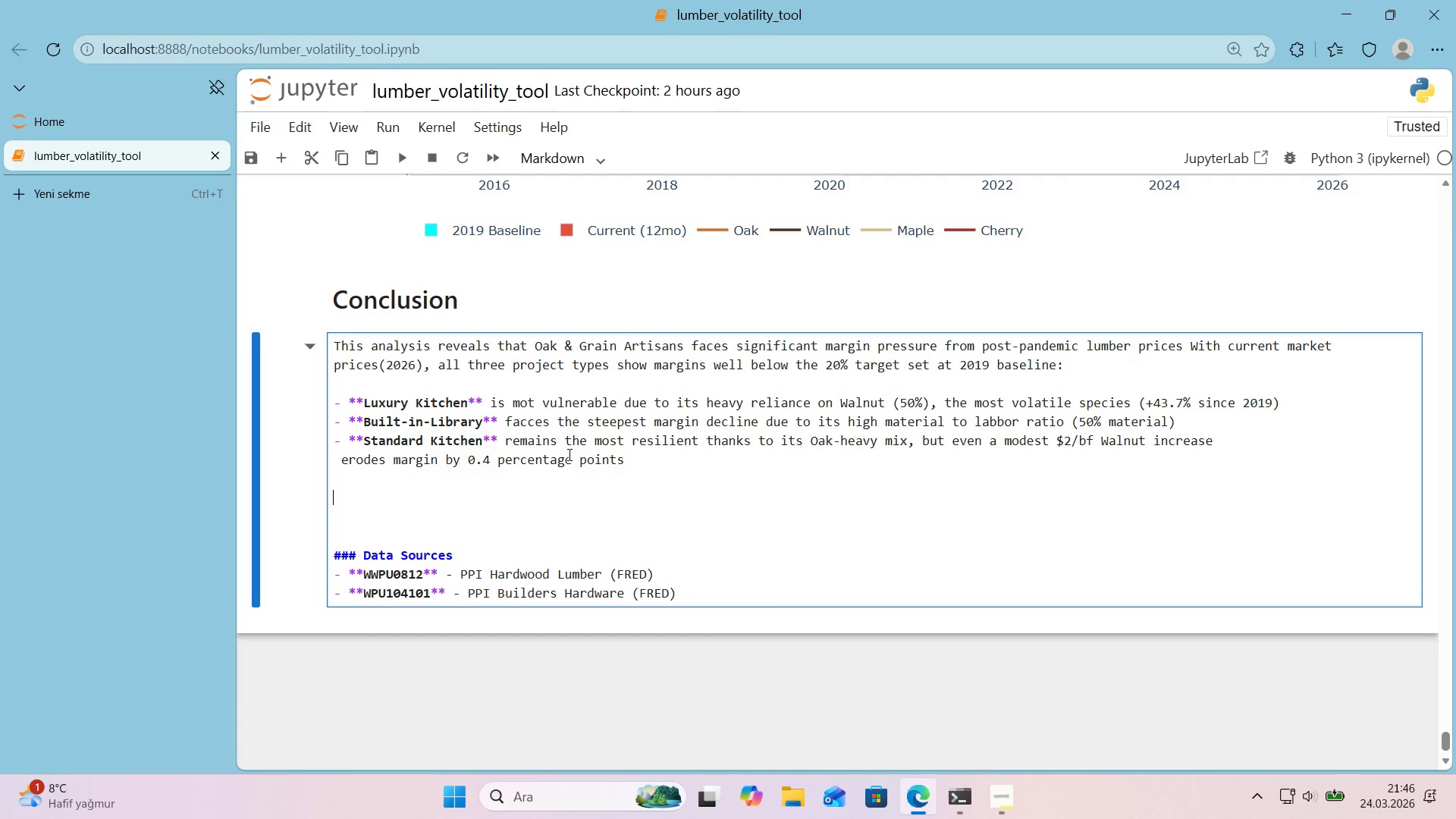 
type(**Recomen)
key(Backspace)
key(Backspace)
type(mendat'on>** The shop should cons'der quarterly pr'ce adjustments t'ed to the FRED PPI 'ndex, trath)
key(Backspace)
key(Backspace)
key(Backspace)
key(Backspace)
key(Backspace)
type(rathen than )
key(Backspace)
type( annual f'e)
key(Backspace)
type(xed quotes, to protect marg'bs)
key(Backspace)
key(Backspace)
type(ns 'n volat'le markets. The sens't'v'ty matr'x h)
key(Backspace)
type(shows that hardware )
 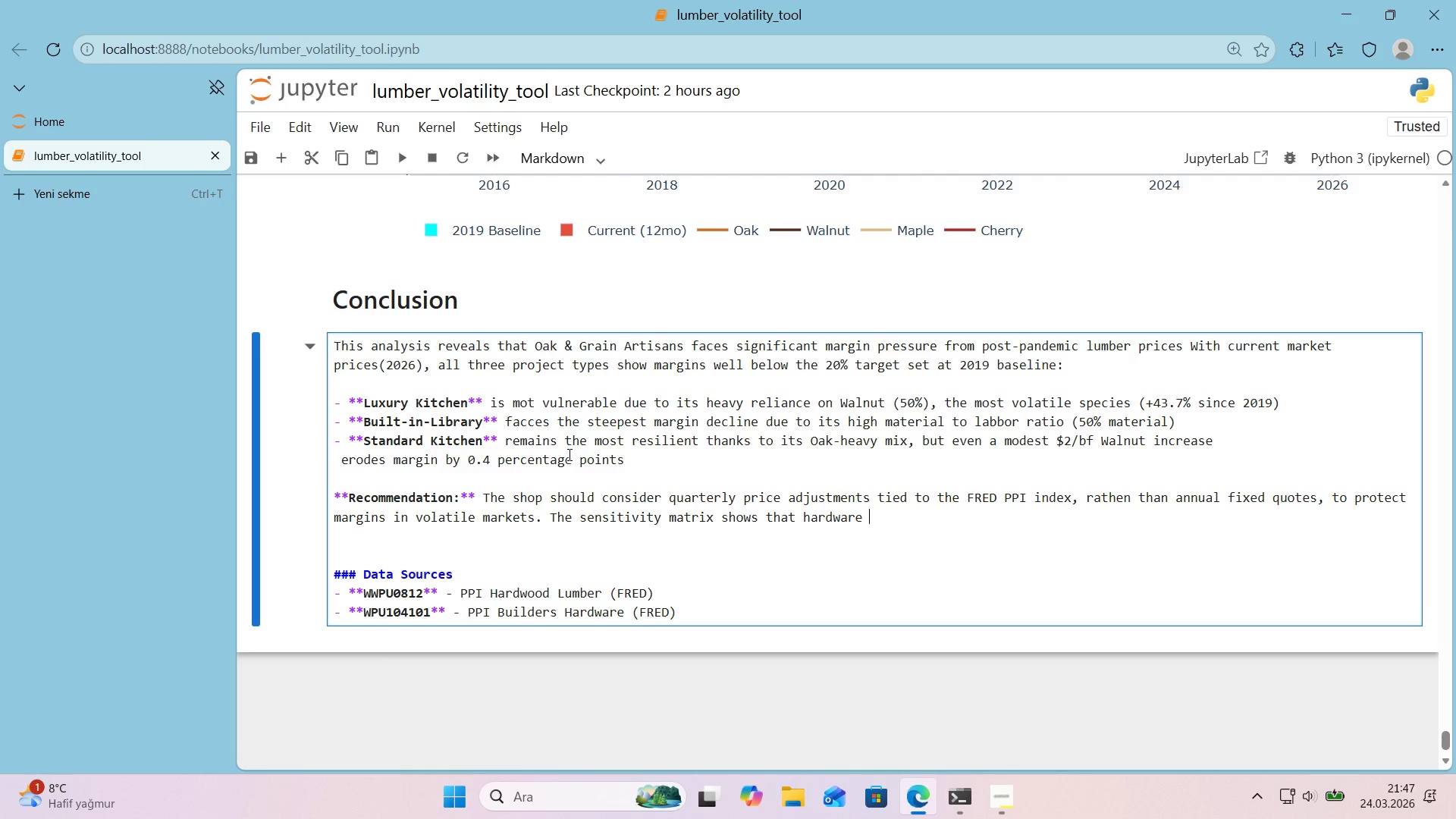 
type(marke)
key(Backspace)
type(up above 1.5x comb'ned w'th any spec'es pr'ce 'ncrease above %40pus)
key(Backspace)
key(Backspace)
key(Backspace)
type( pushes all project 'nto the Dangerr )
key(Backspace)
key(Backspace)
type( Zone *()
 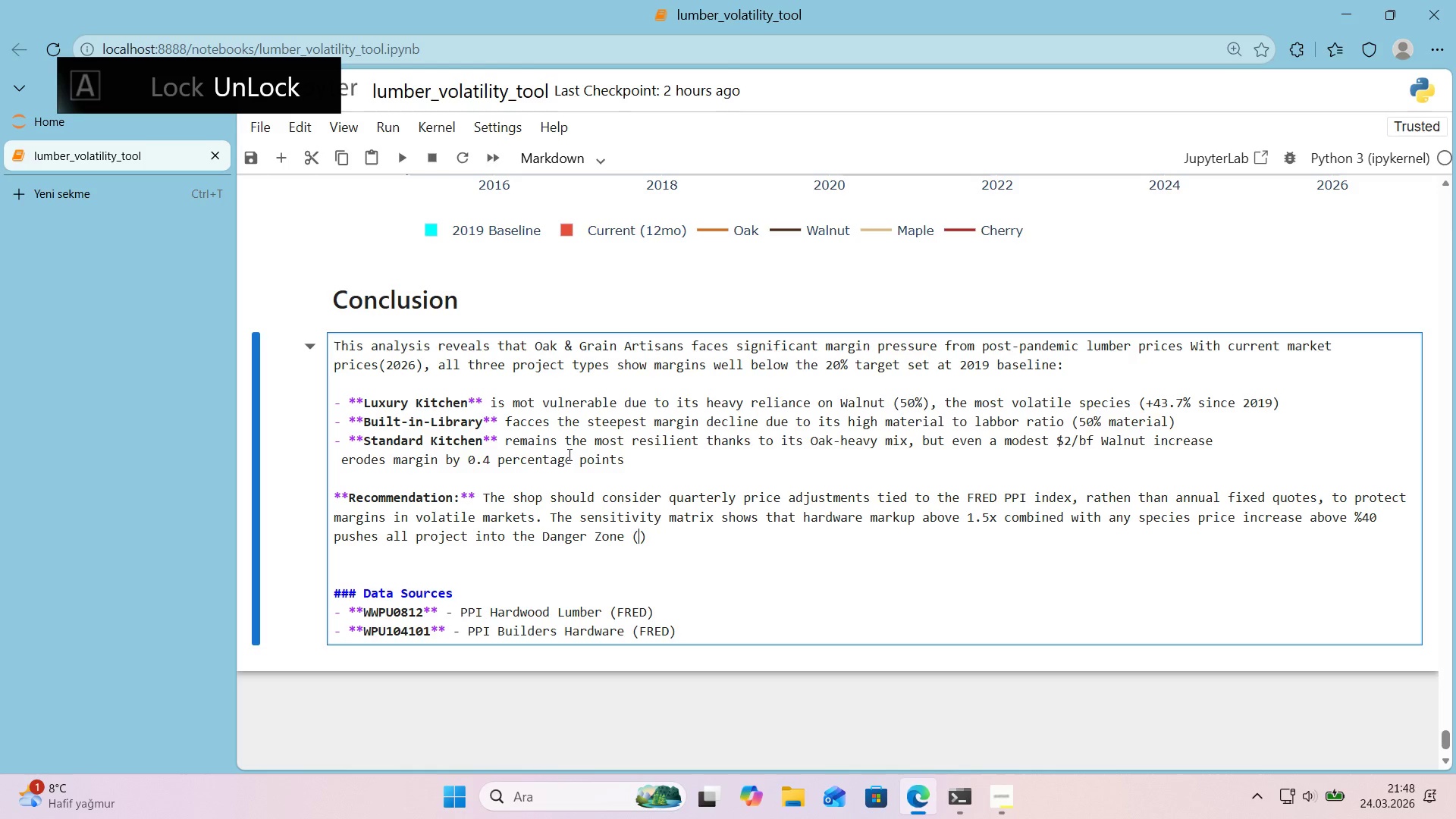 
 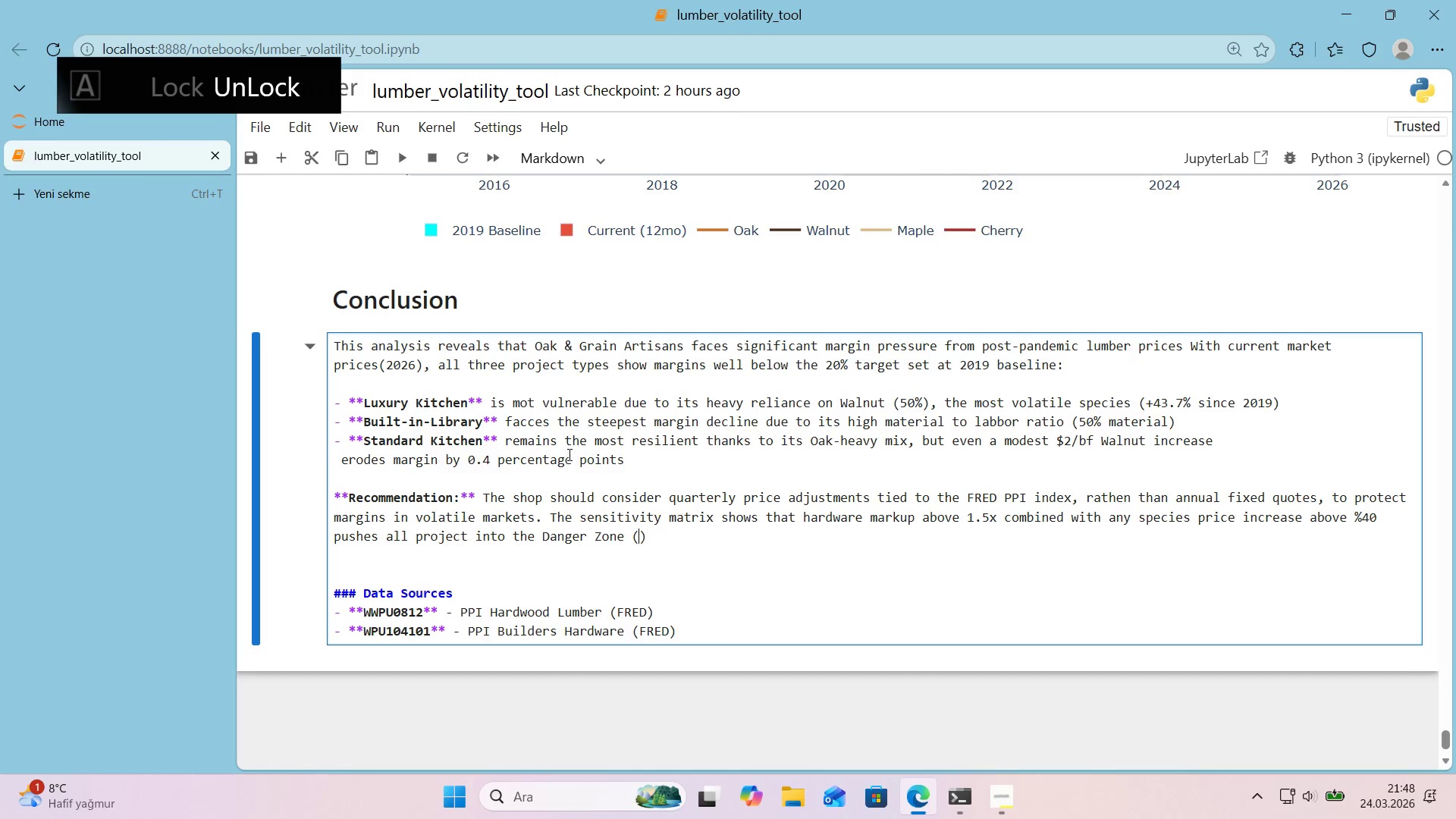 
key(ArrowLeft)
 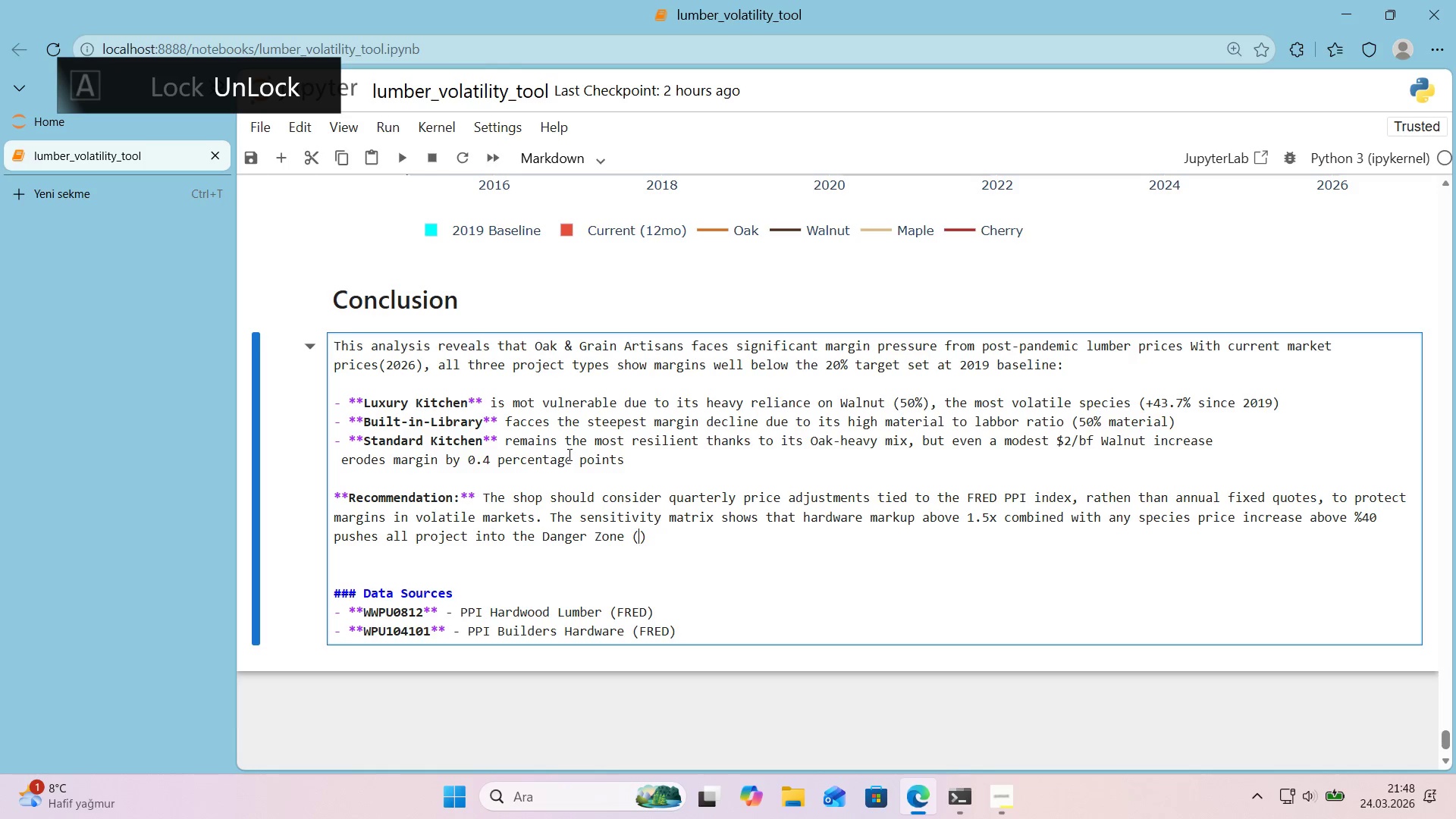 
type([Break]15% marh')
key(Backspace)
key(Backspace)
type(g'n)
 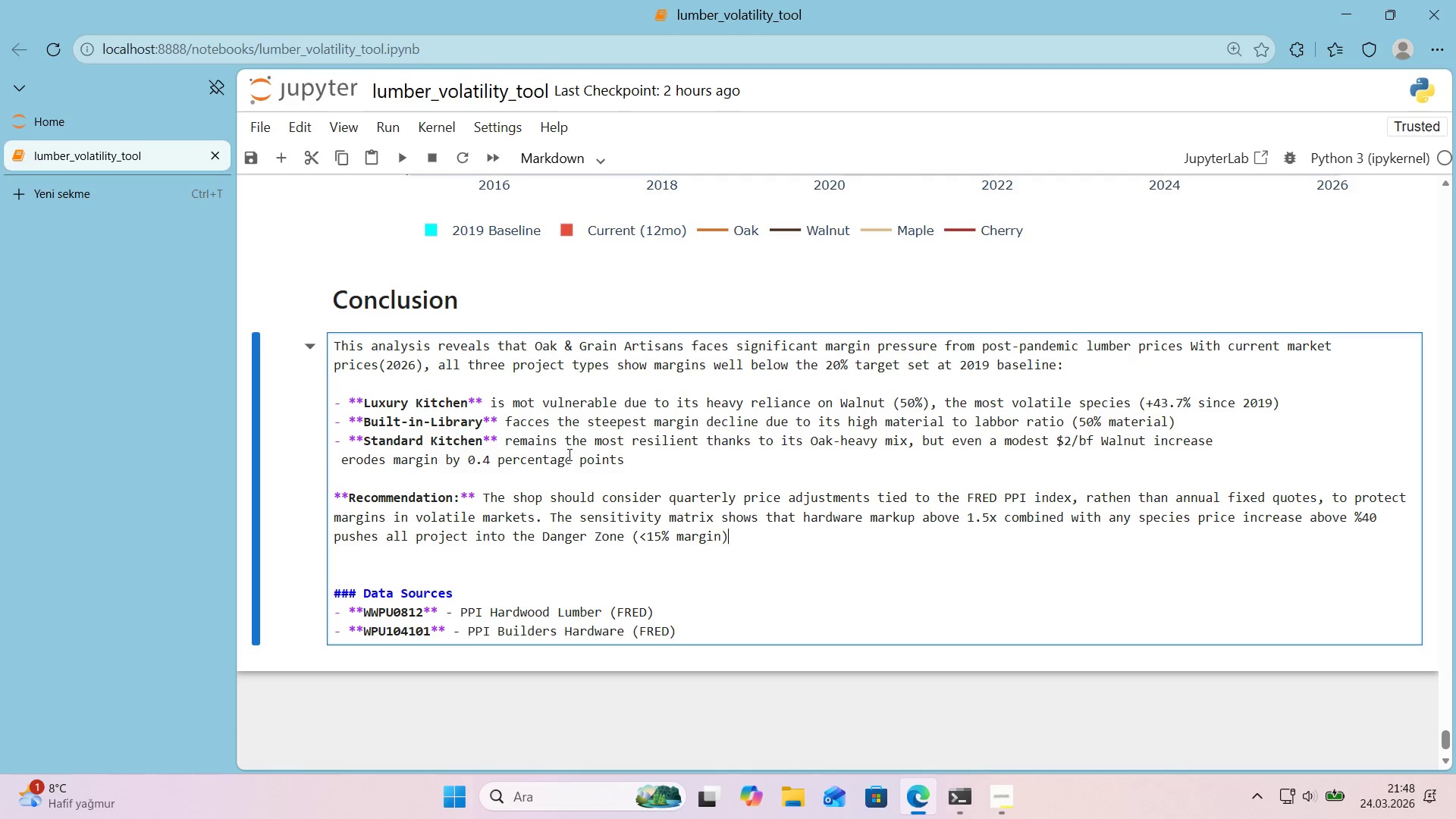 
key(ArrowRight)
 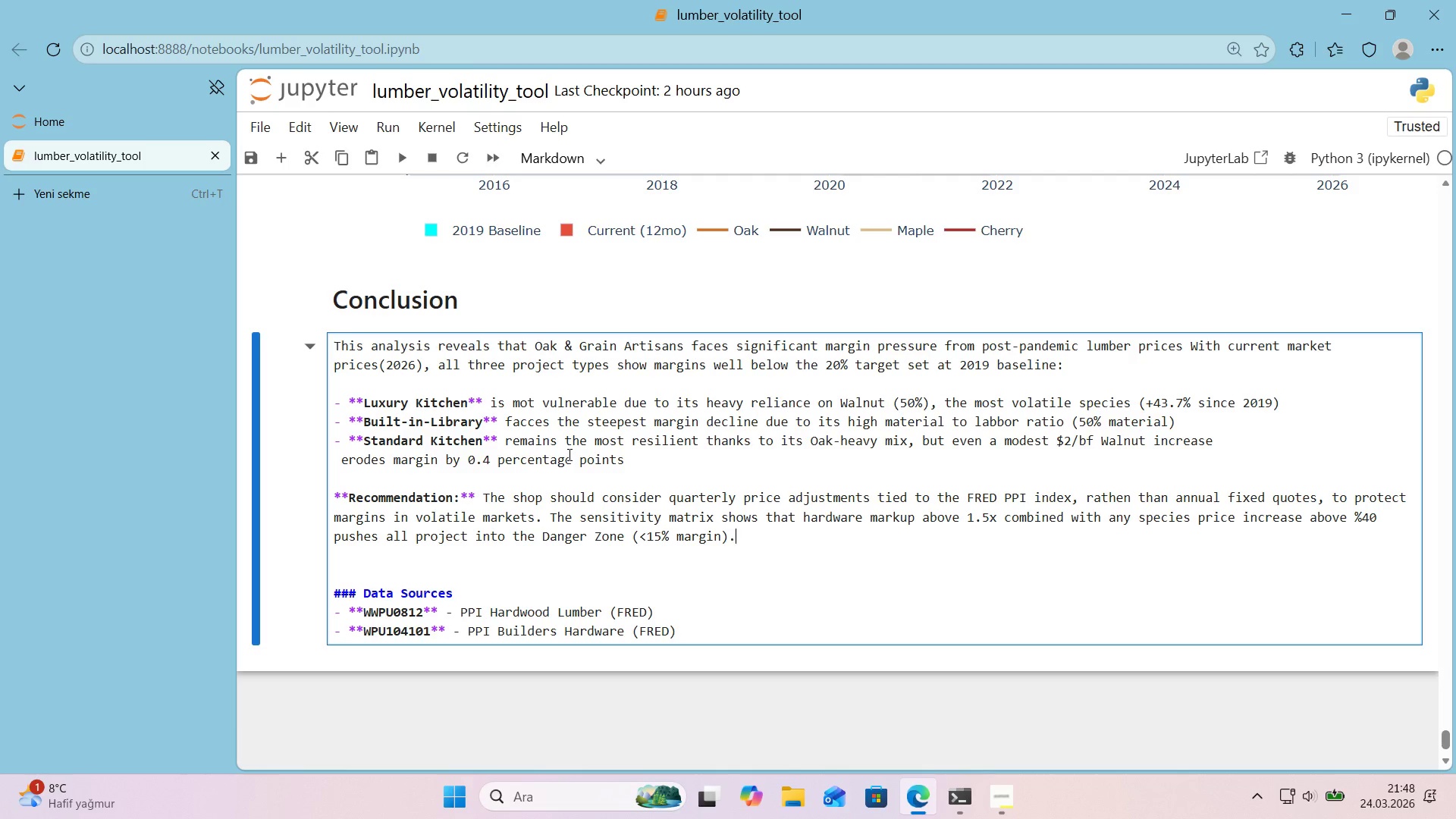 
key(Period)
 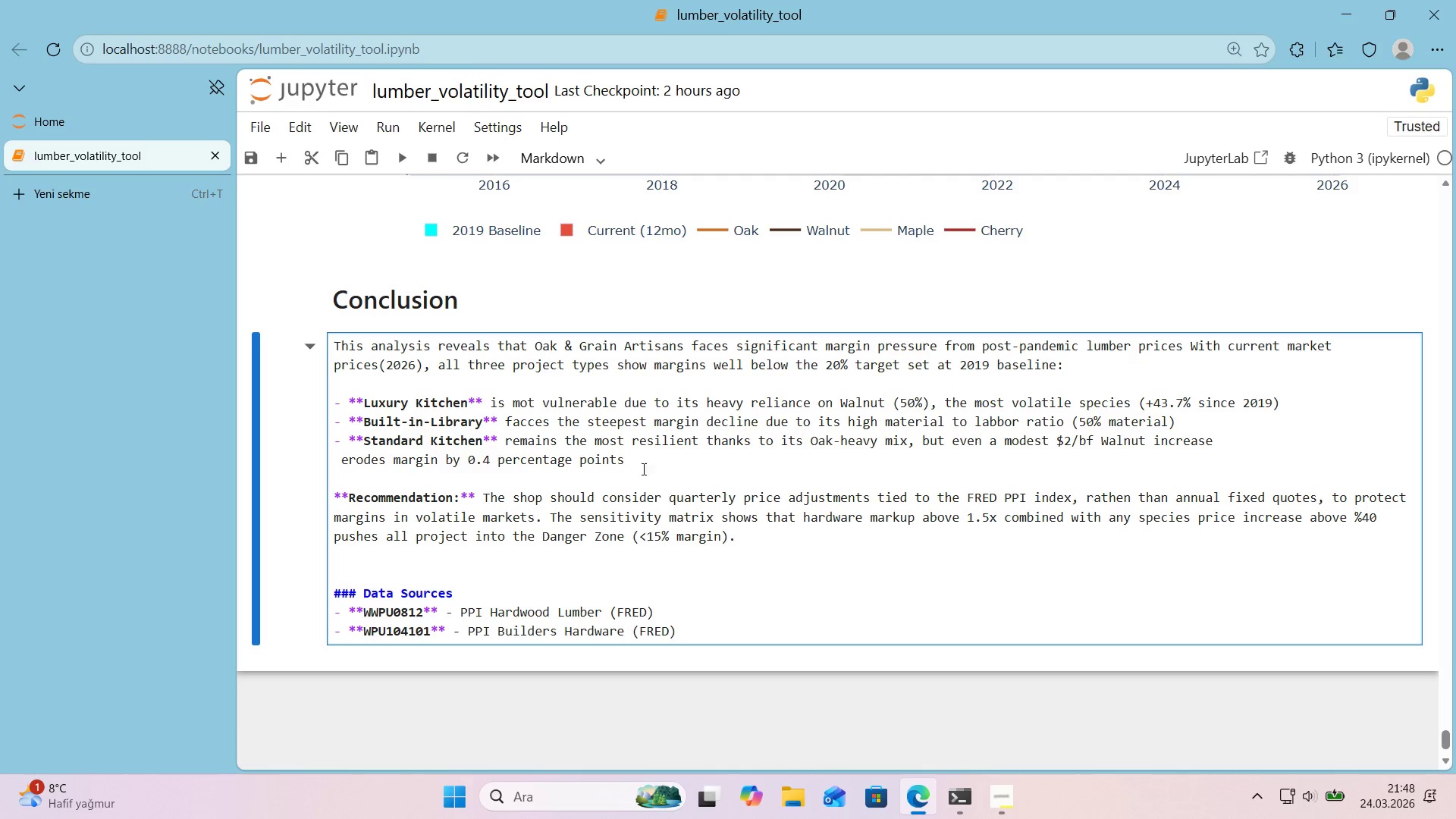 
scroll: coordinate [689, 335], scroll_direction: up, amount: 63.0
 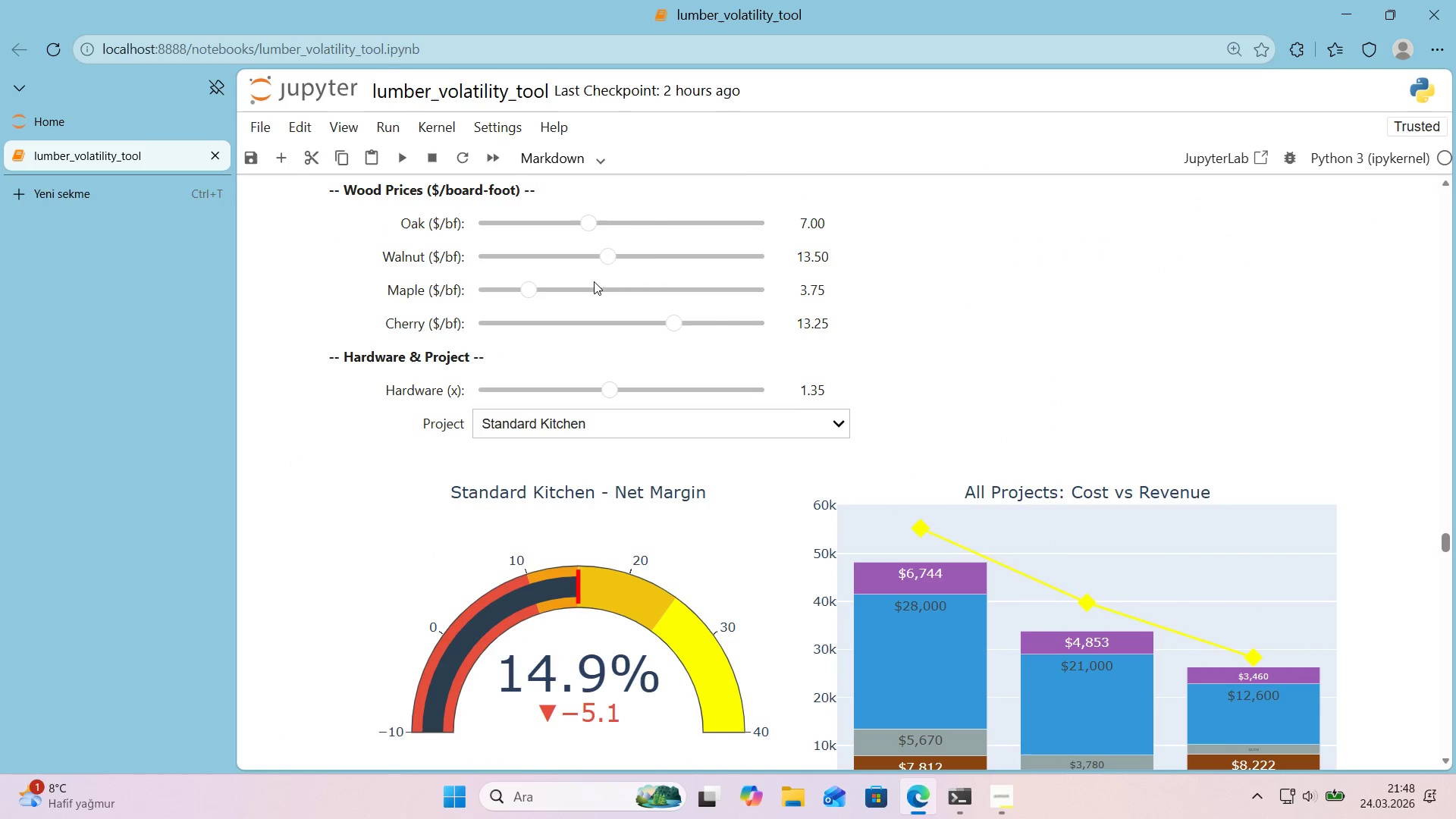 
left_click_drag(start_coordinate=[534, 292], to_coordinate=[620, 307])
 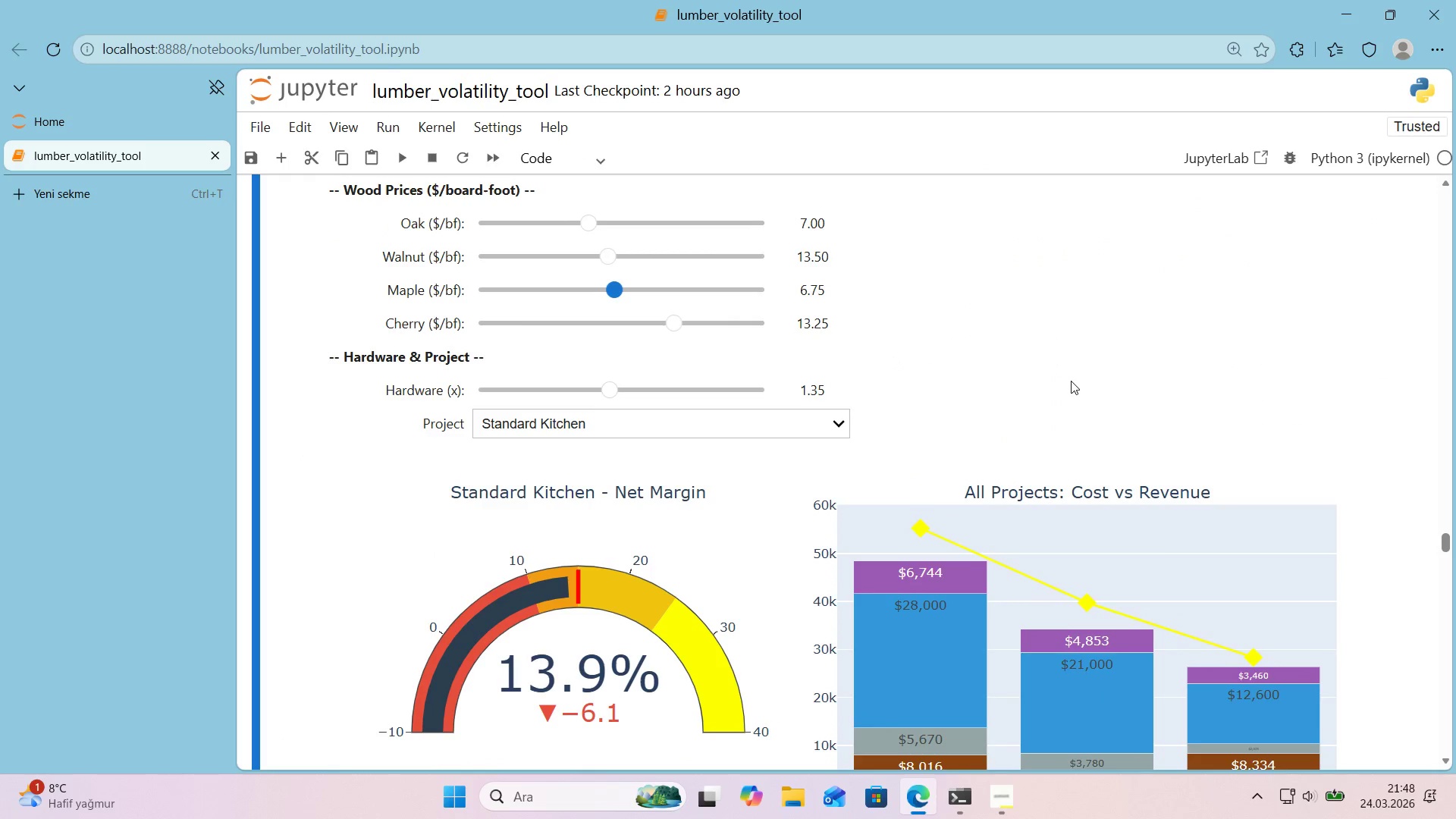 
scroll: coordinate [1187, 484], scroll_direction: down, amount: 65.0
 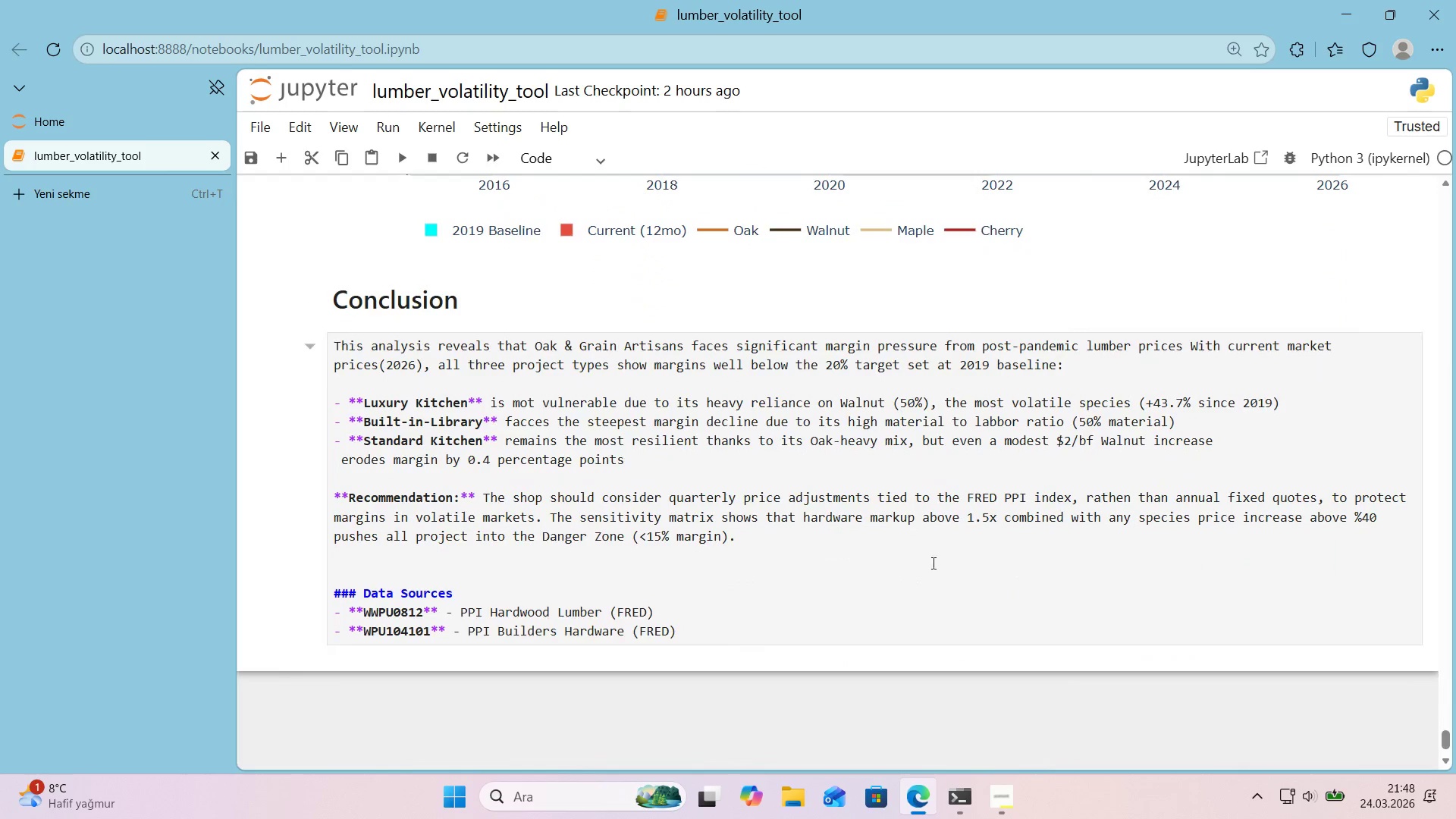 
left_click([855, 596])
 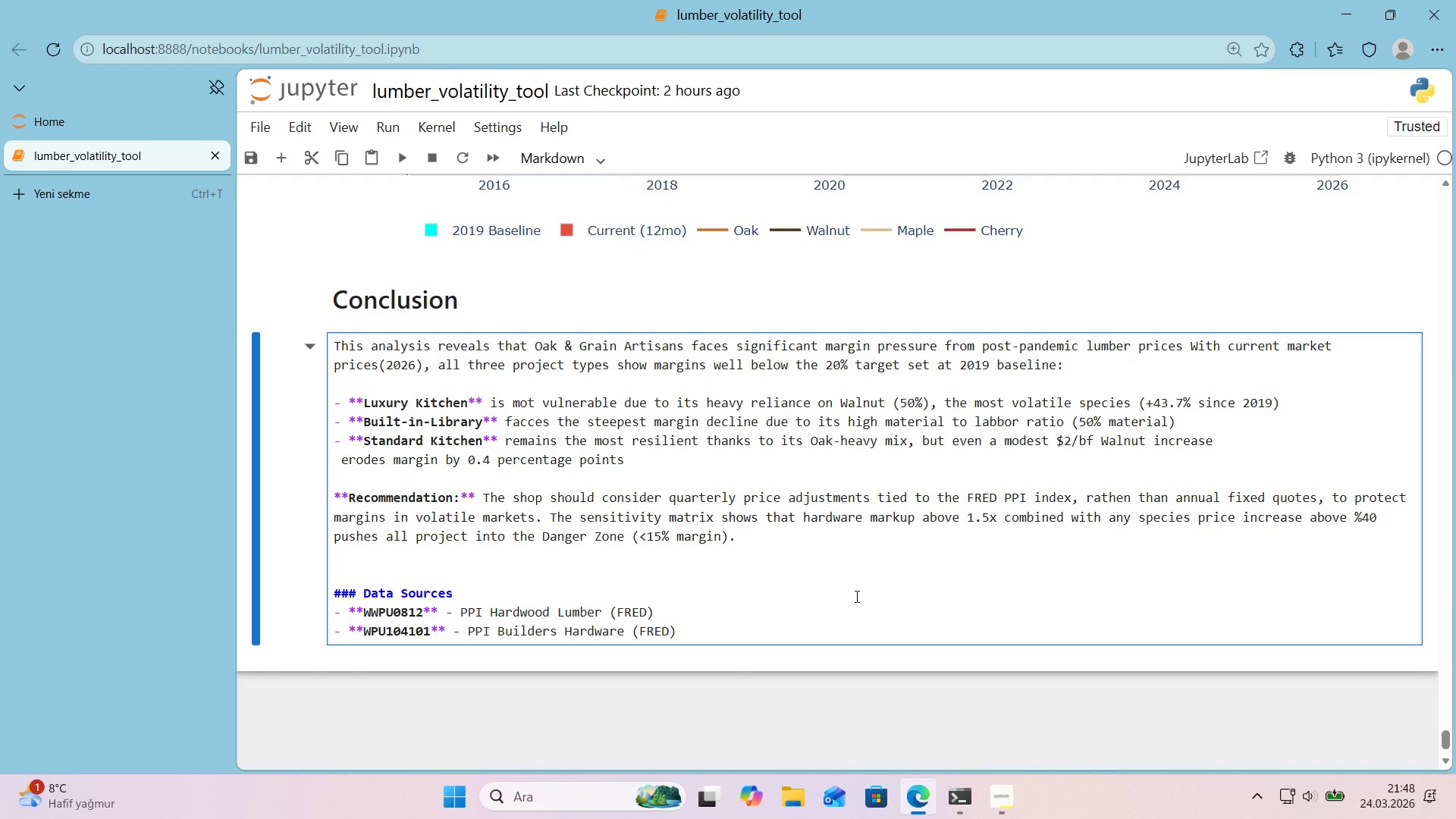 
key(Shift+Enter)
 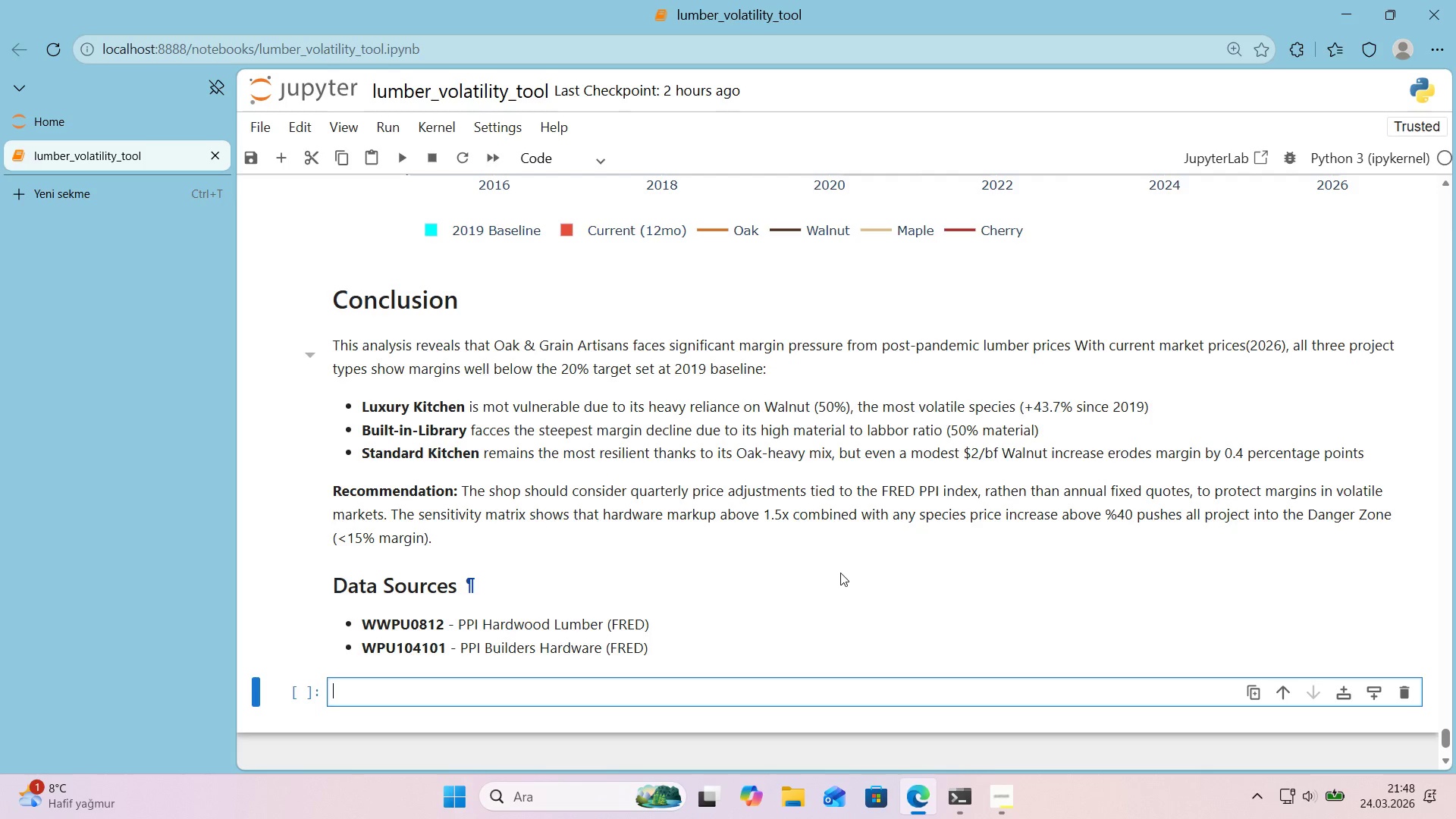 
double_click([354, 589])
 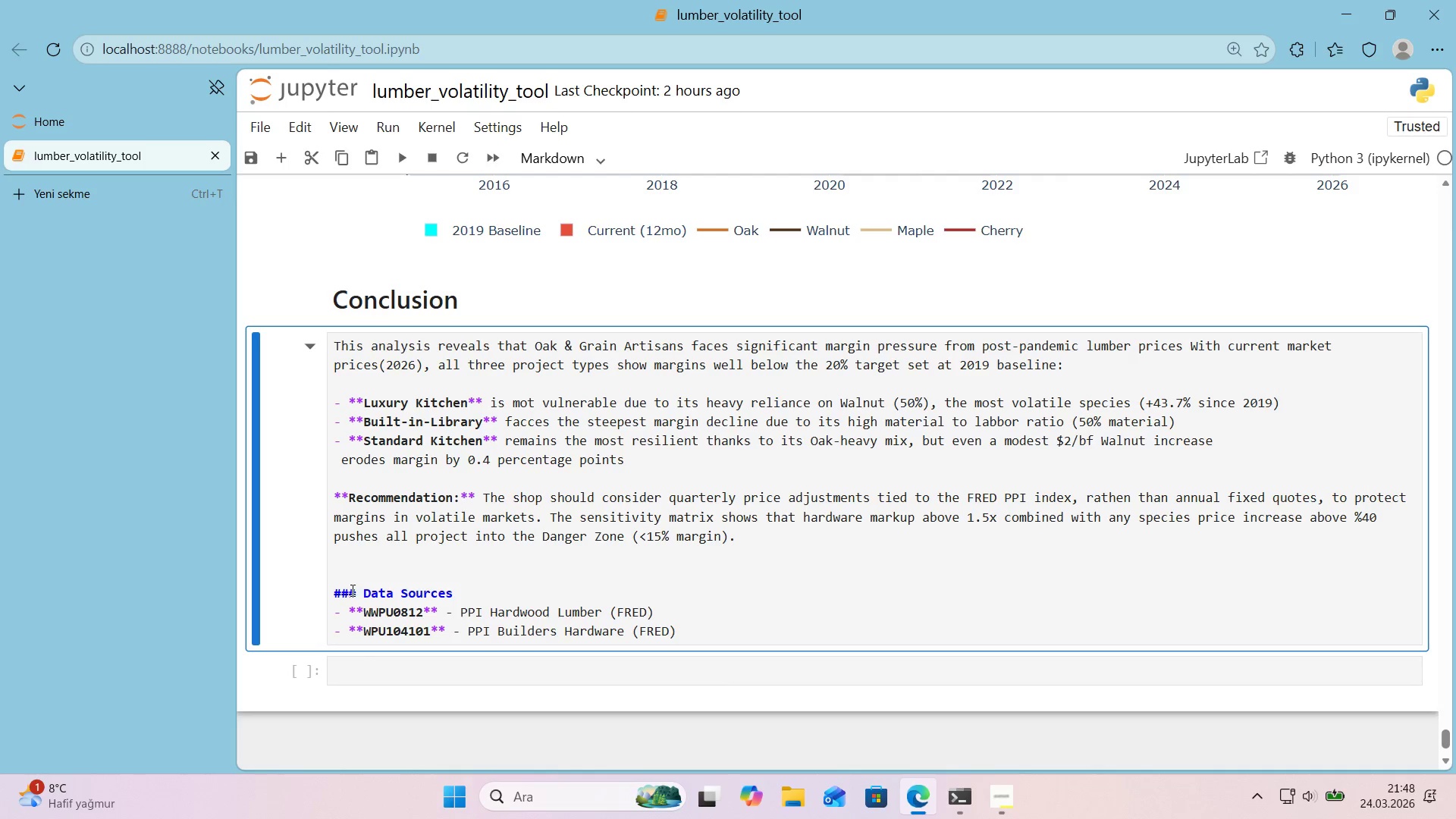 
left_click([357, 592])
 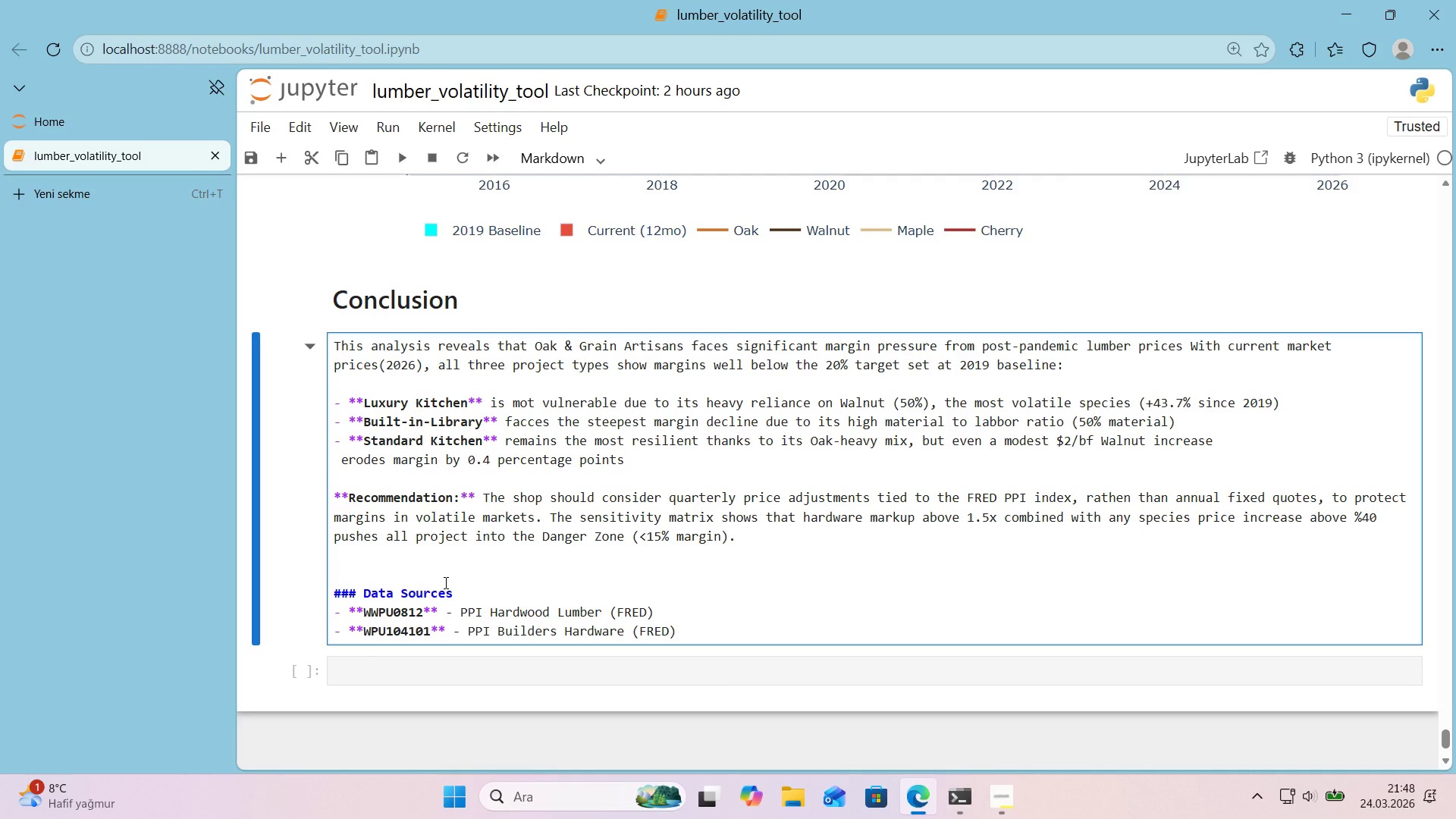 
key(Control+ControlLeft)
 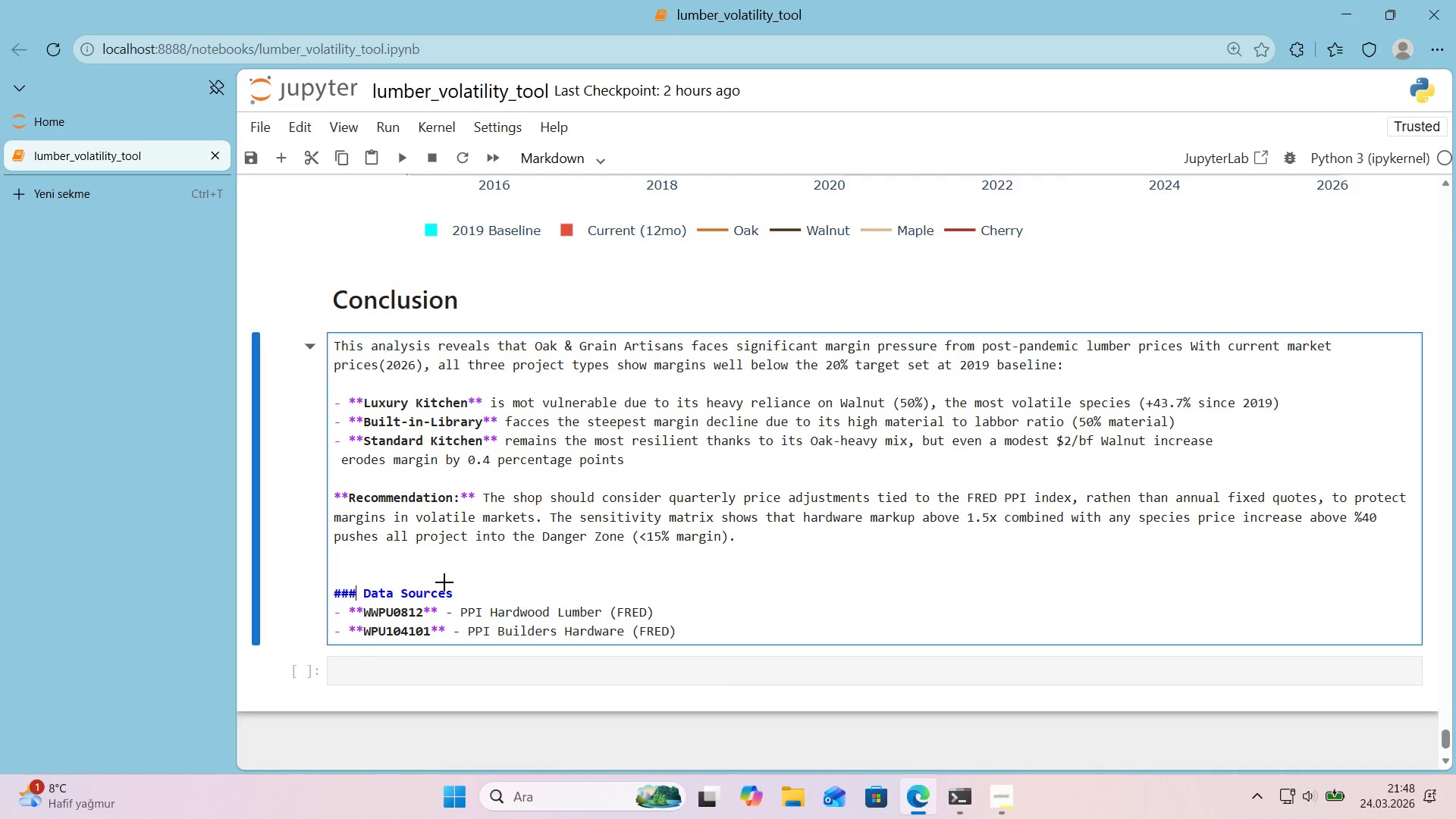 
key(Alt+Control+AltRight)
 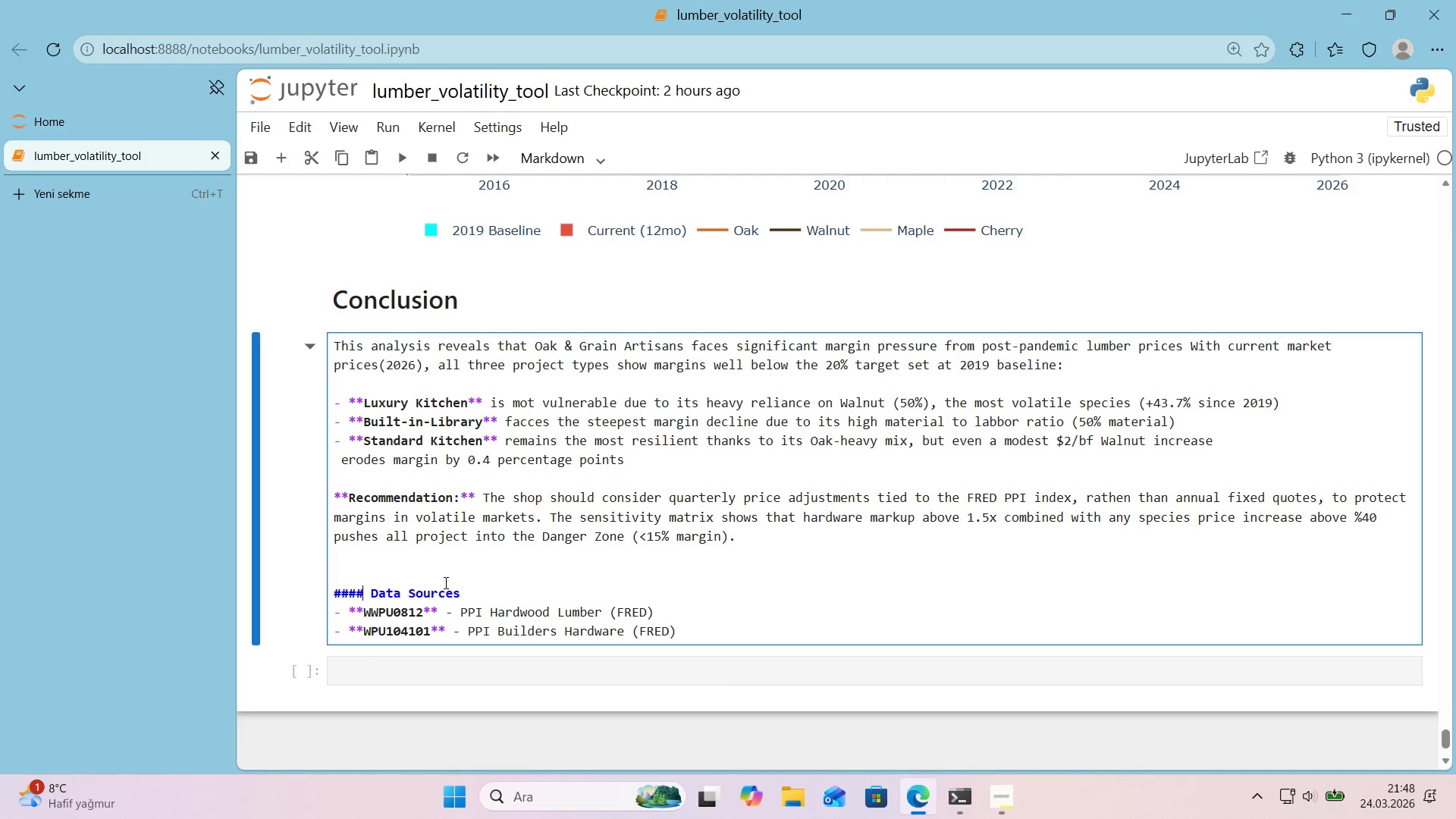 
key(Alt+Control+3)
 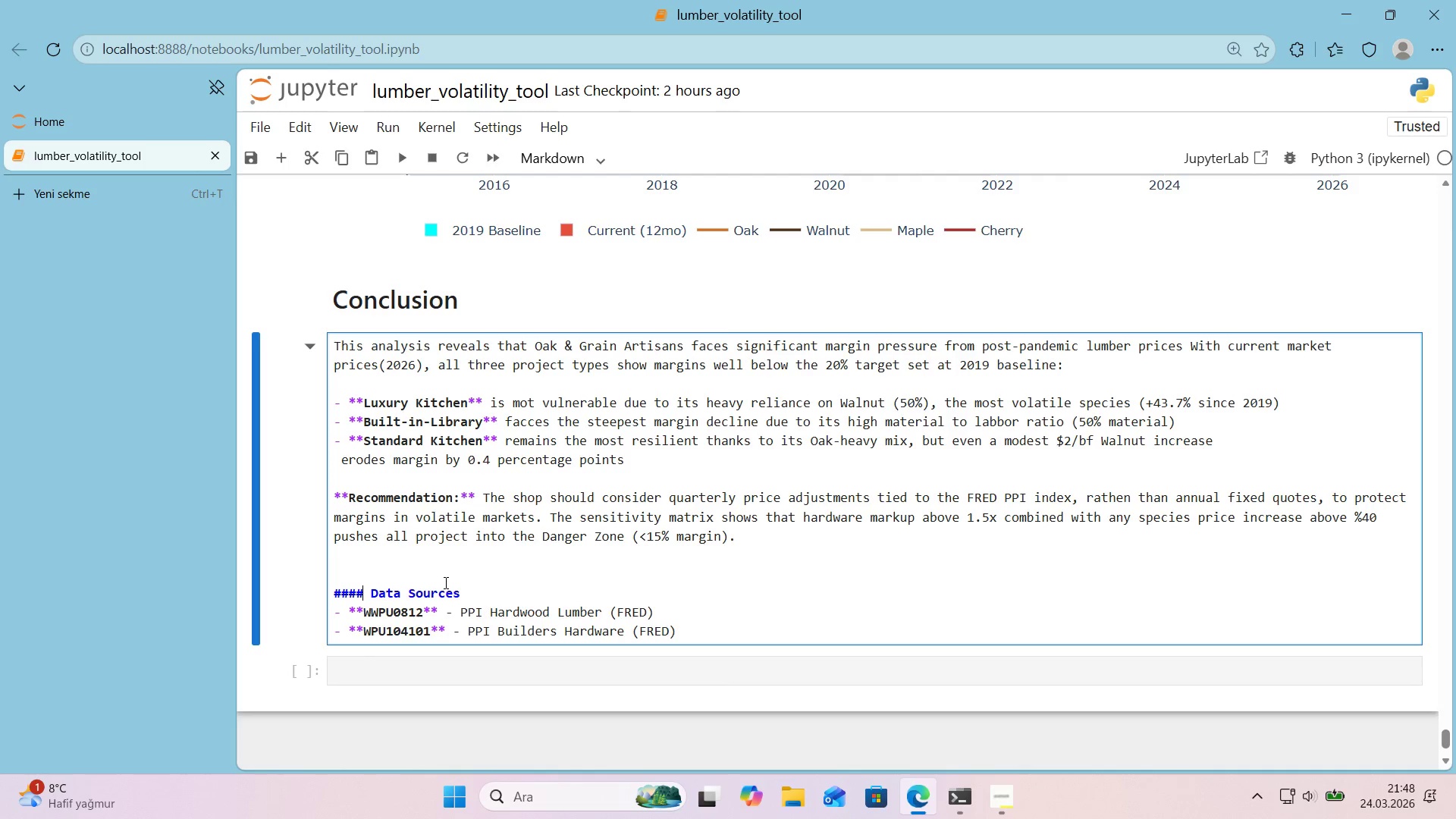 
key(Shift+Enter)
 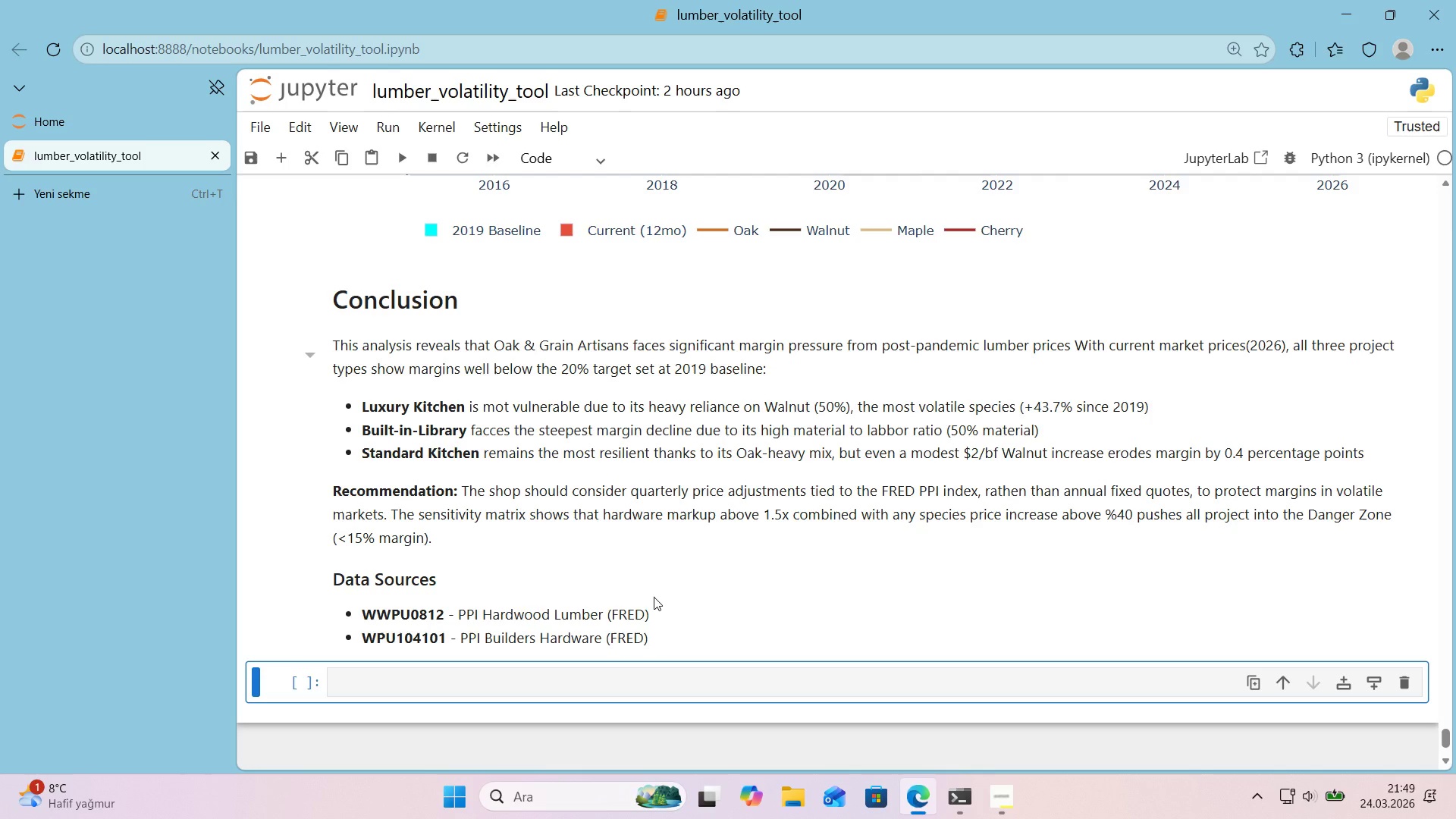 